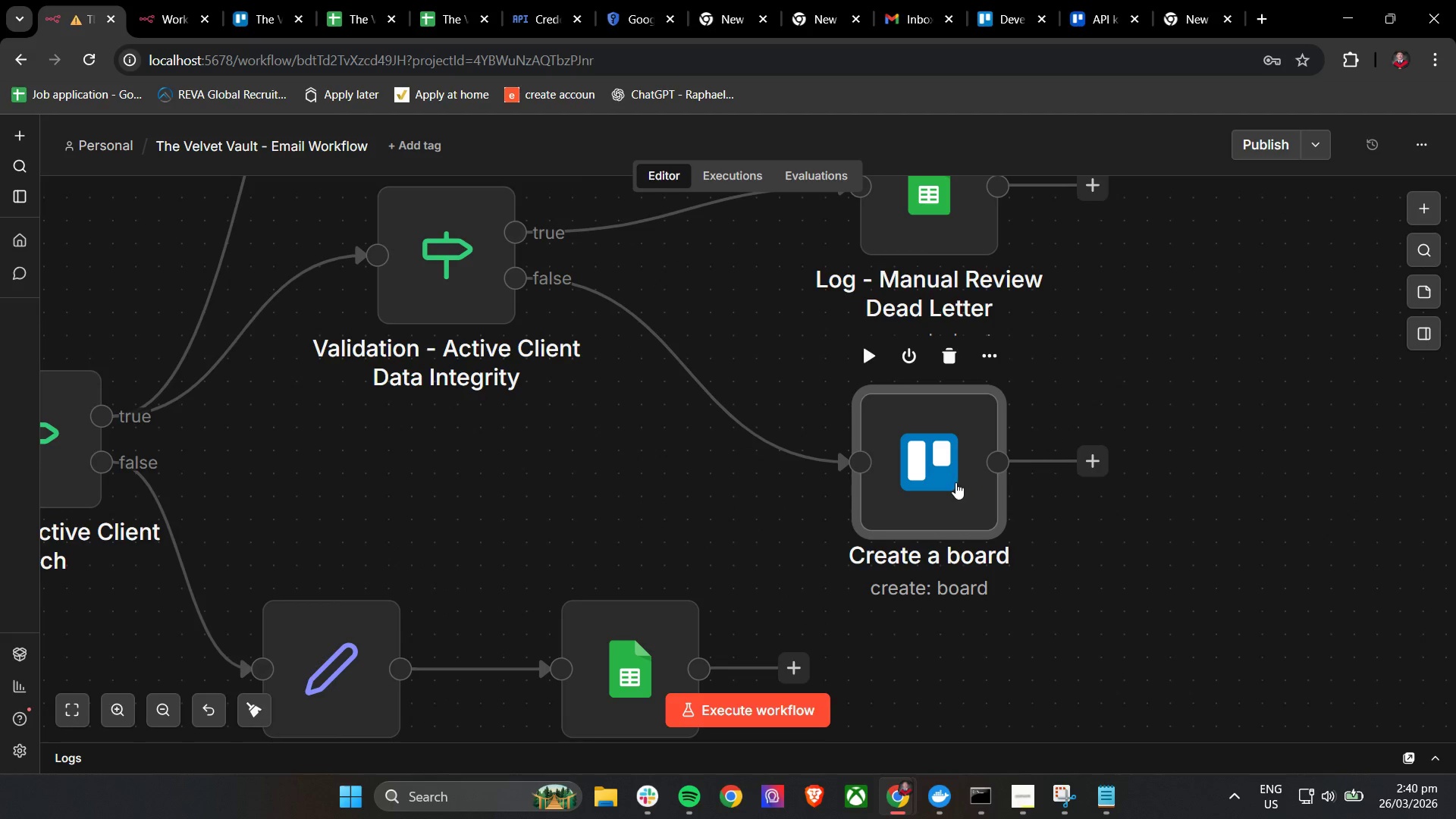 
scroll: coordinate [839, 493], scroll_direction: up, amount: 1.0
 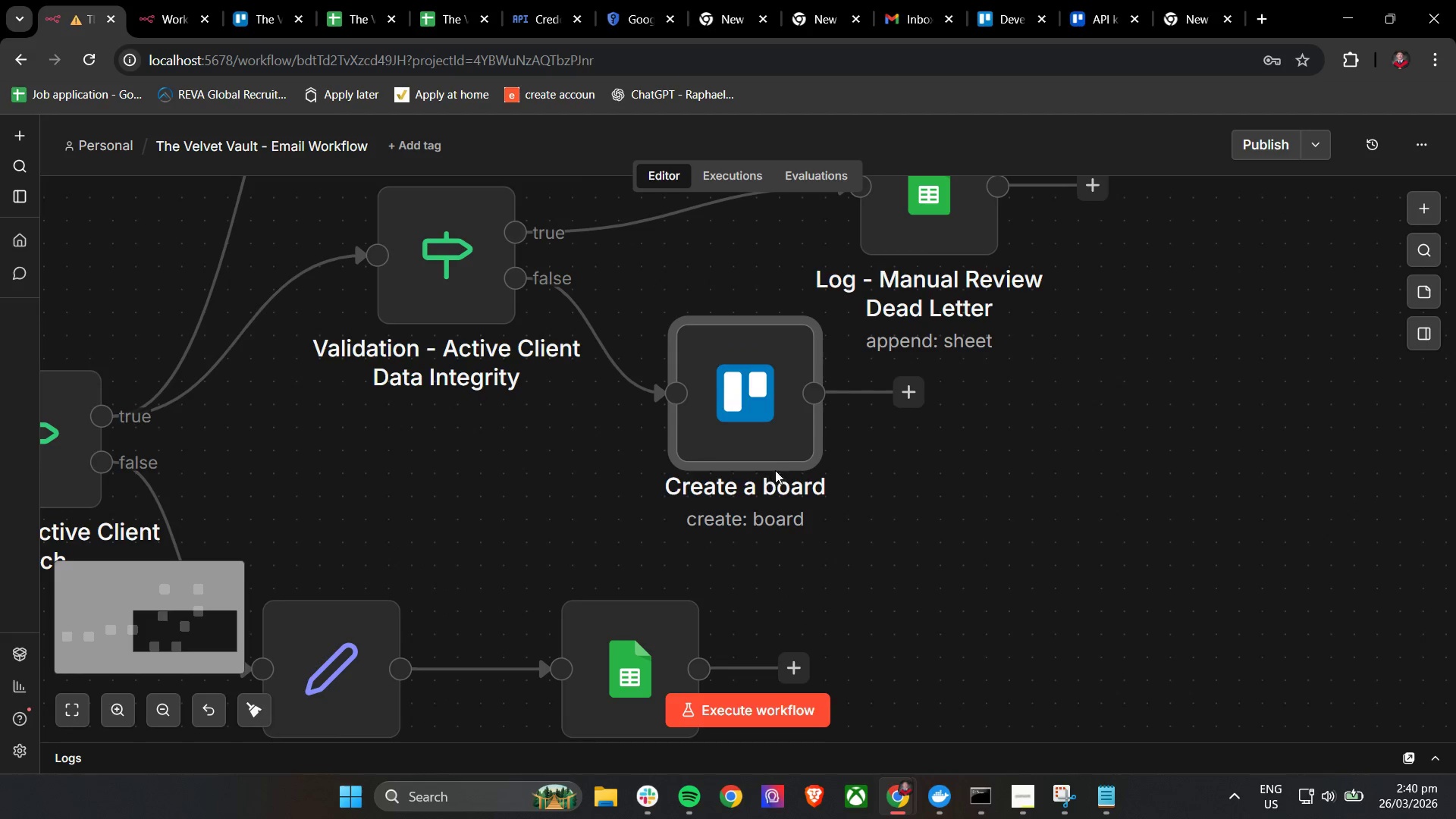 
double_click([956, 482])
 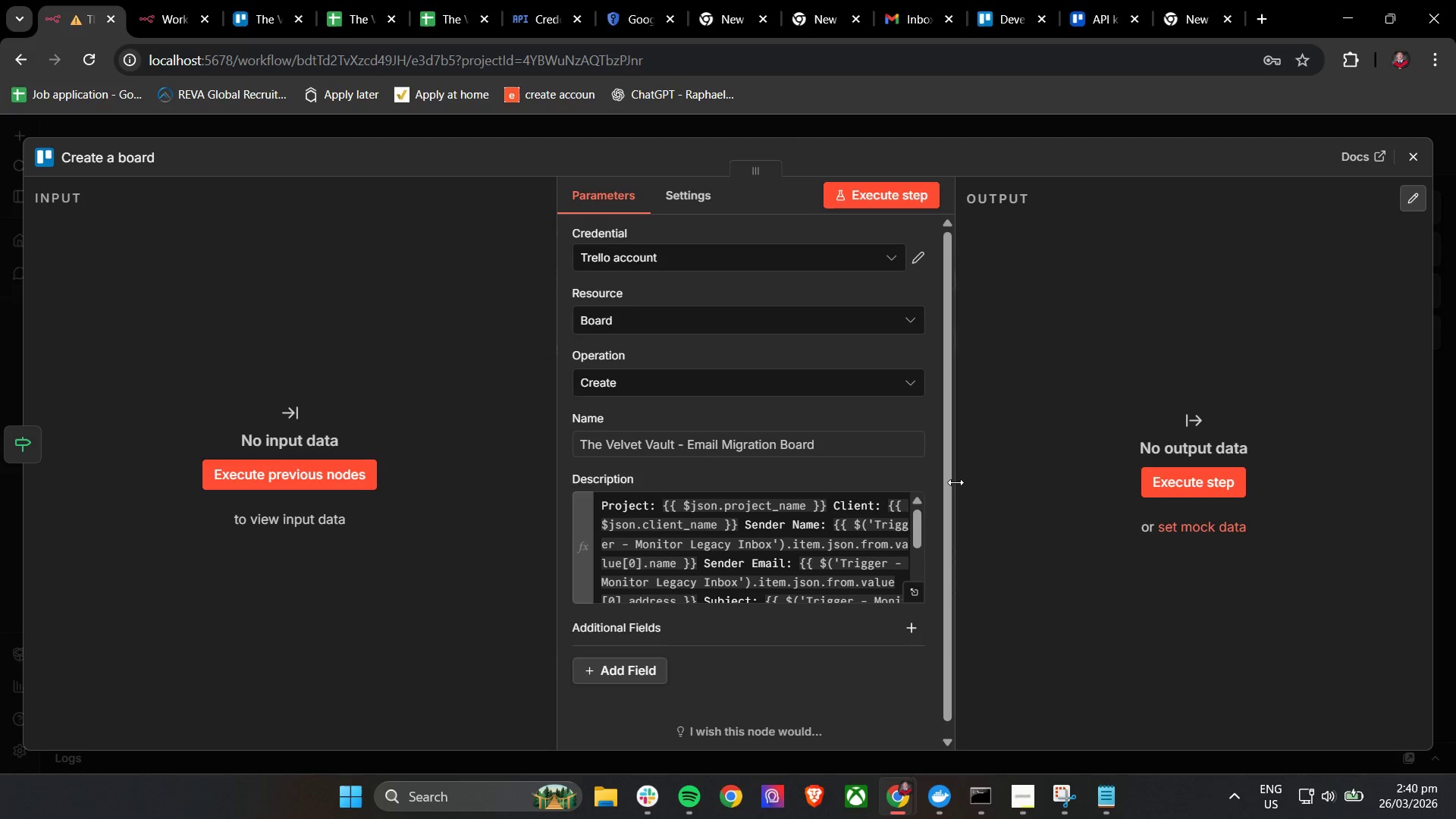 
scroll: coordinate [849, 491], scroll_direction: up, amount: 3.0
 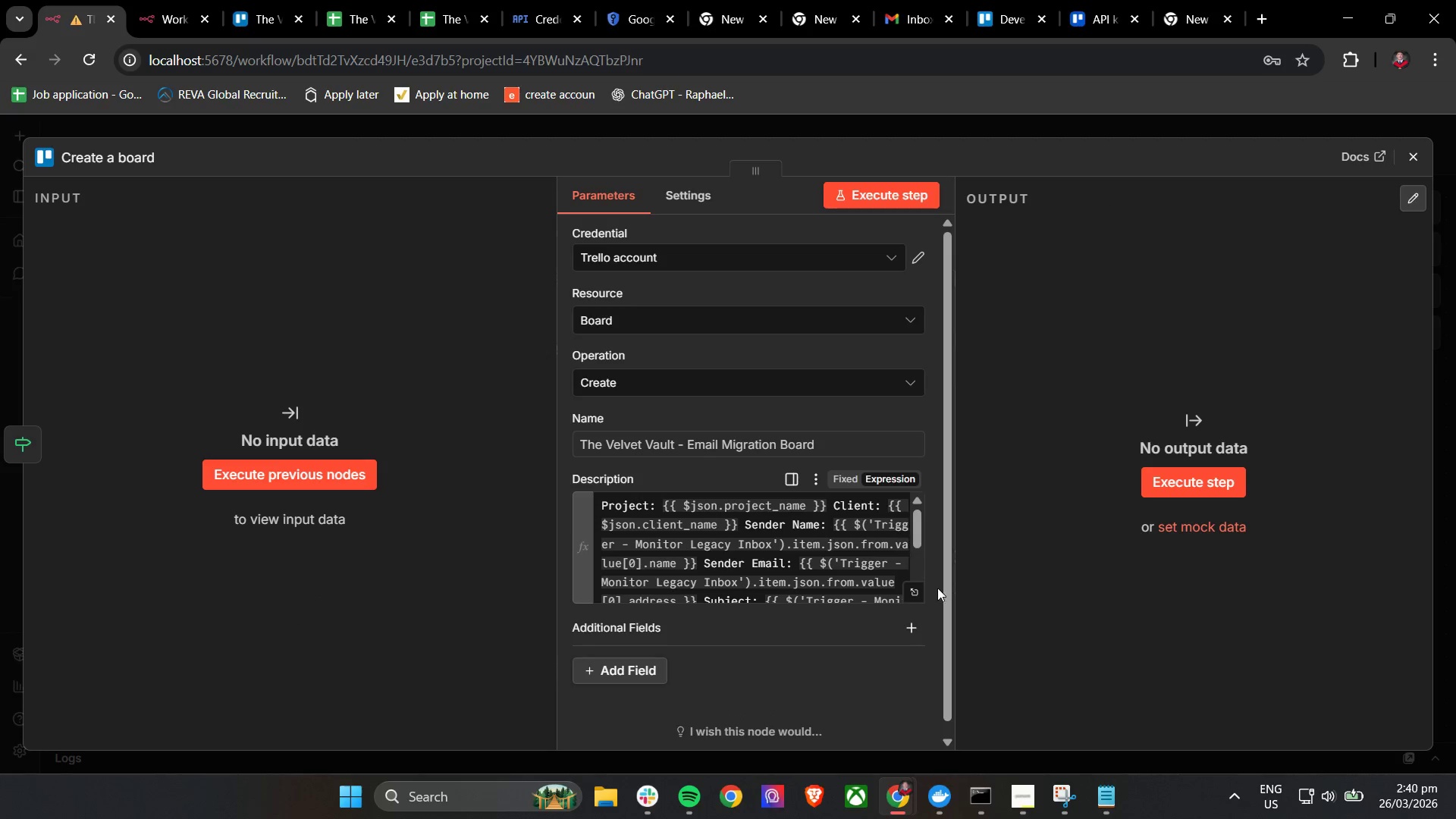 
left_click([1106, 796])
 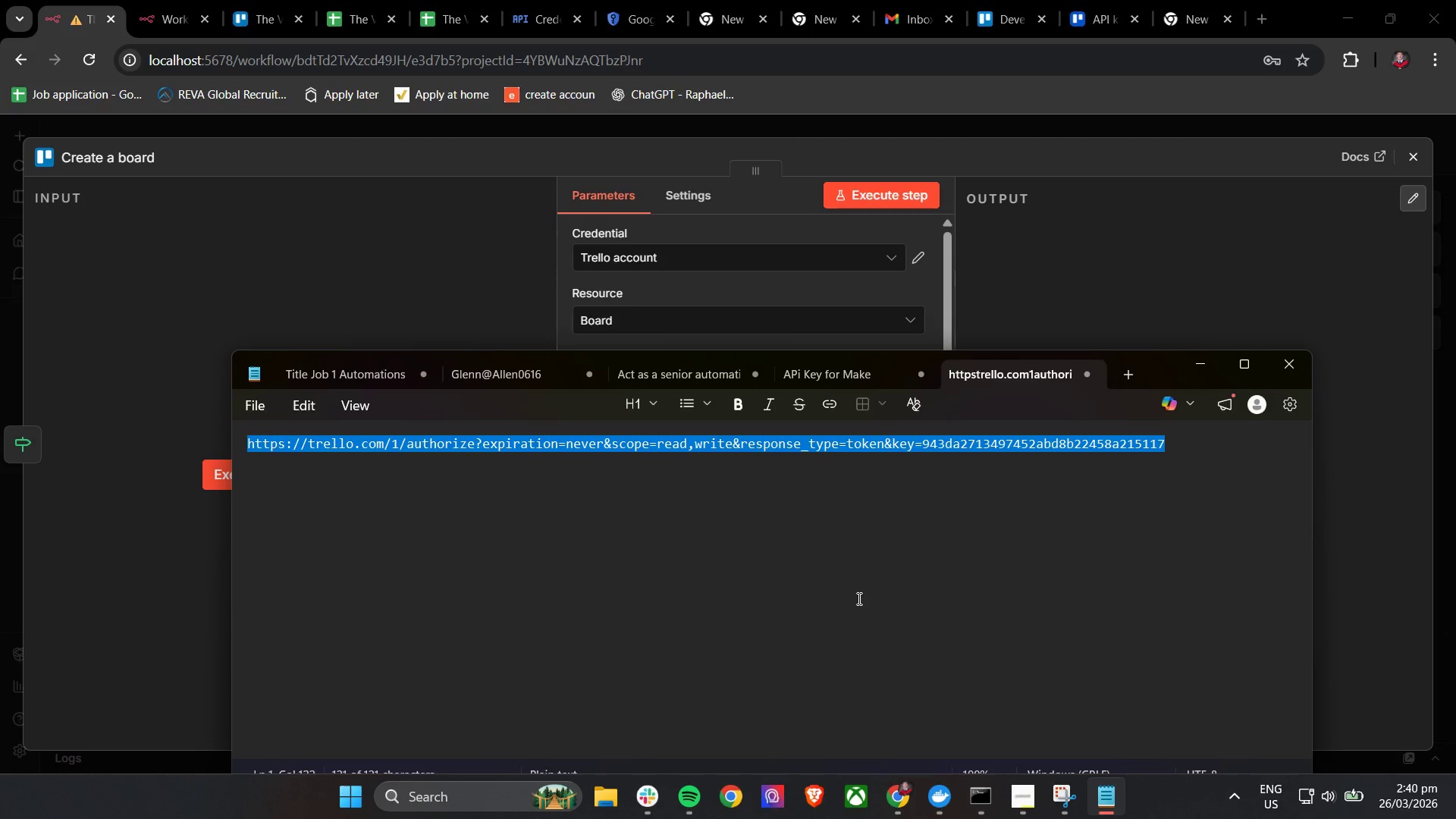 
left_click([857, 598])
 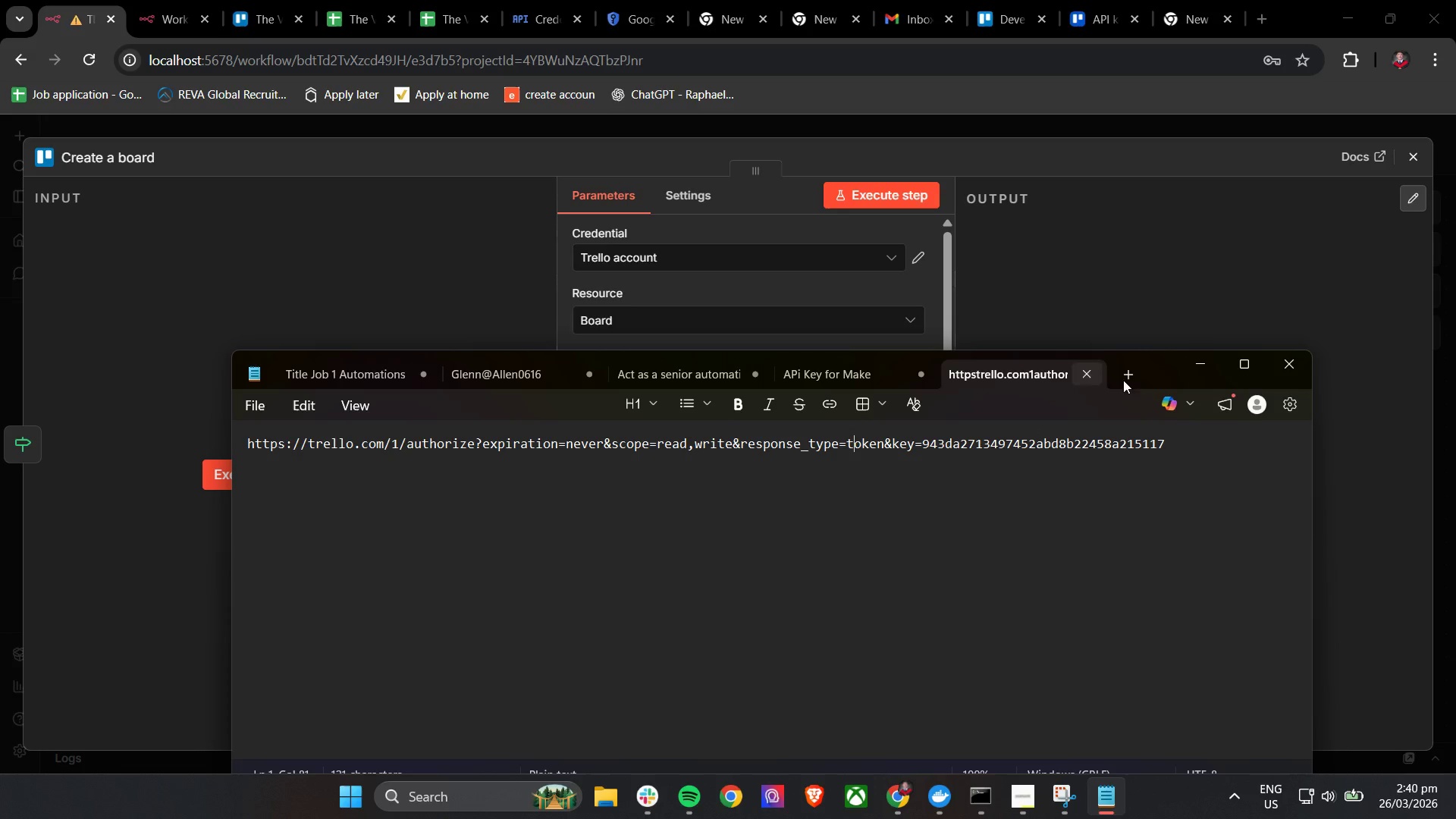 
left_click([1204, 364])
 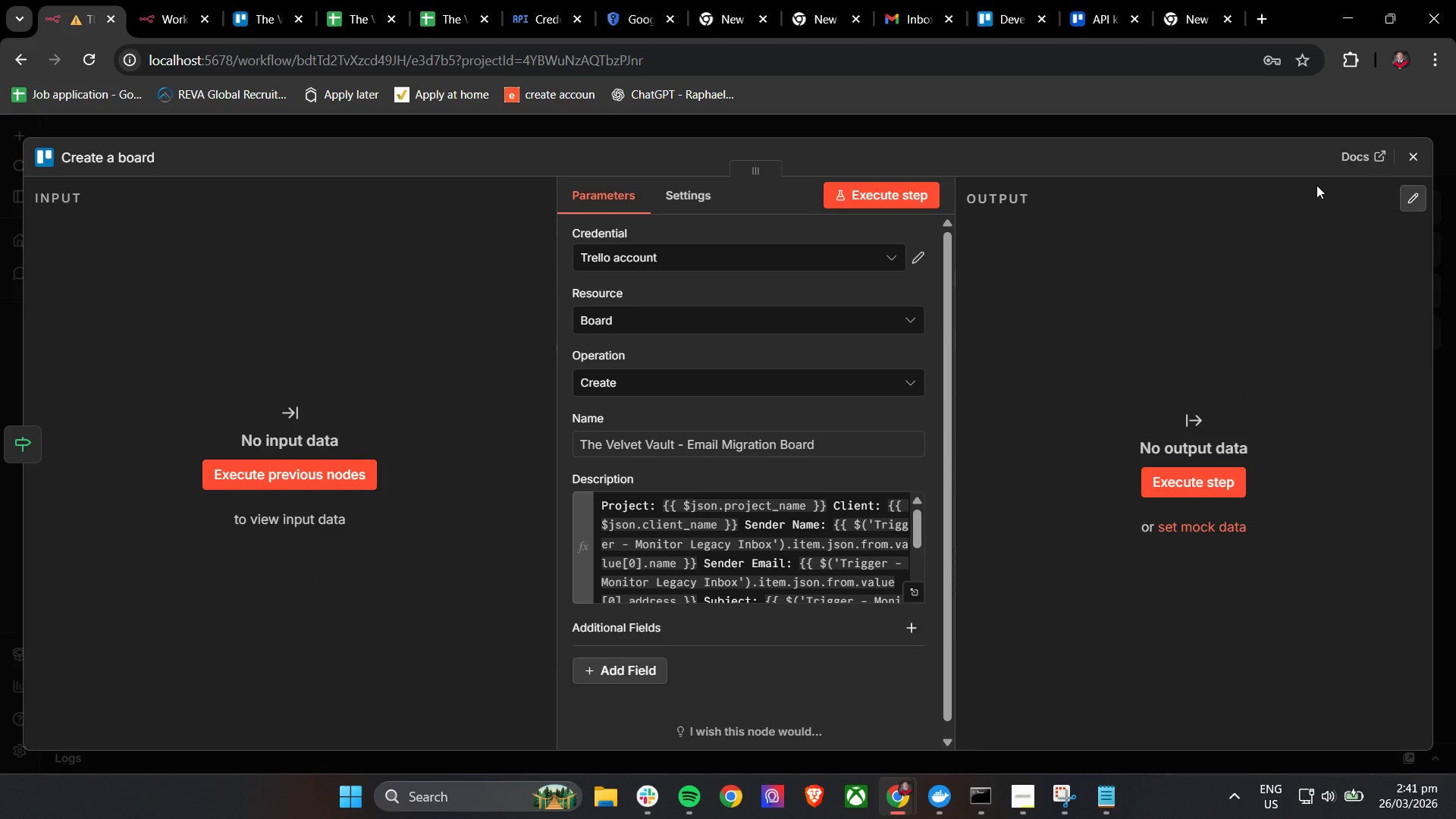 
wait(14.56)
 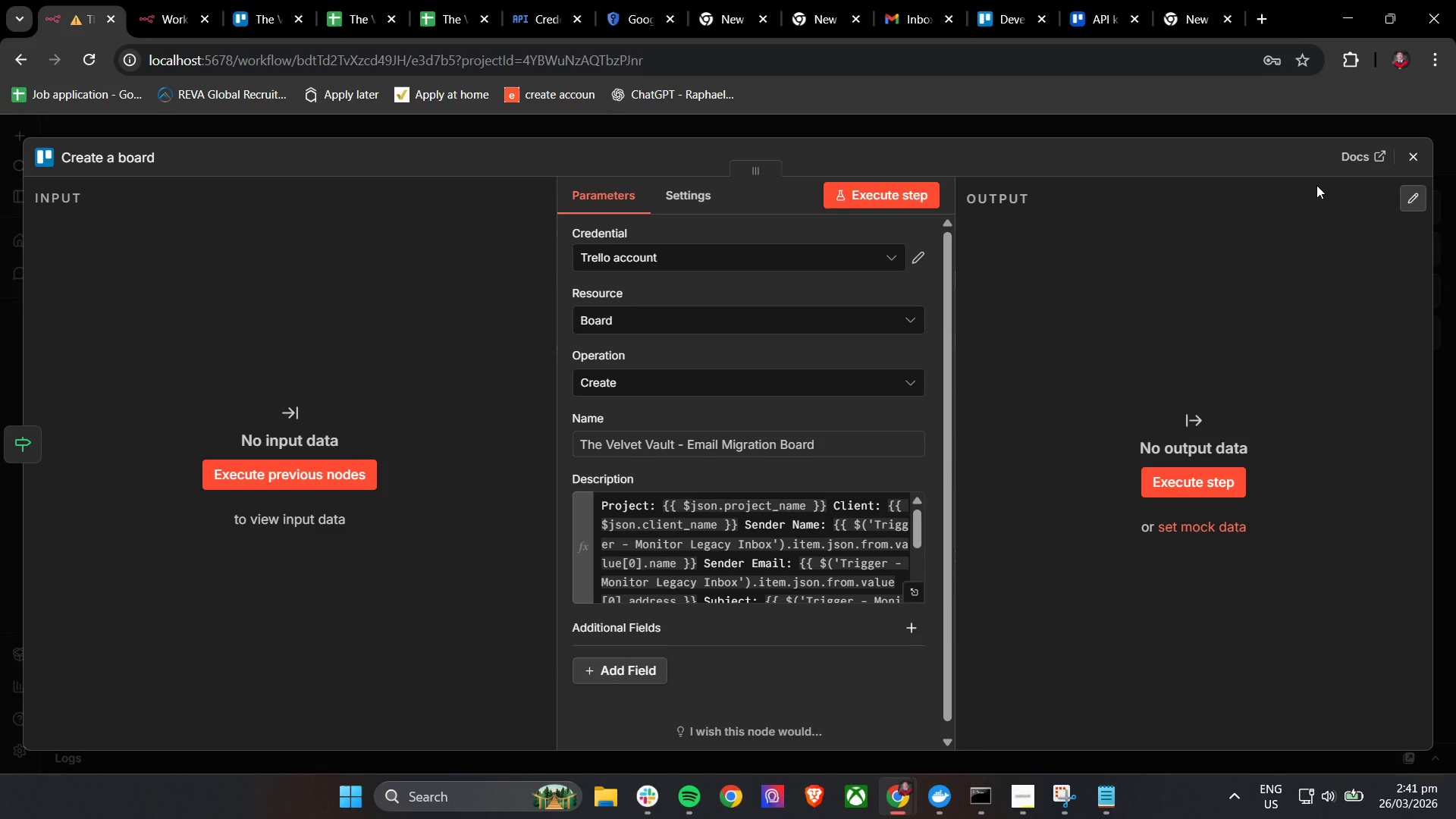 
left_click([691, 322])
 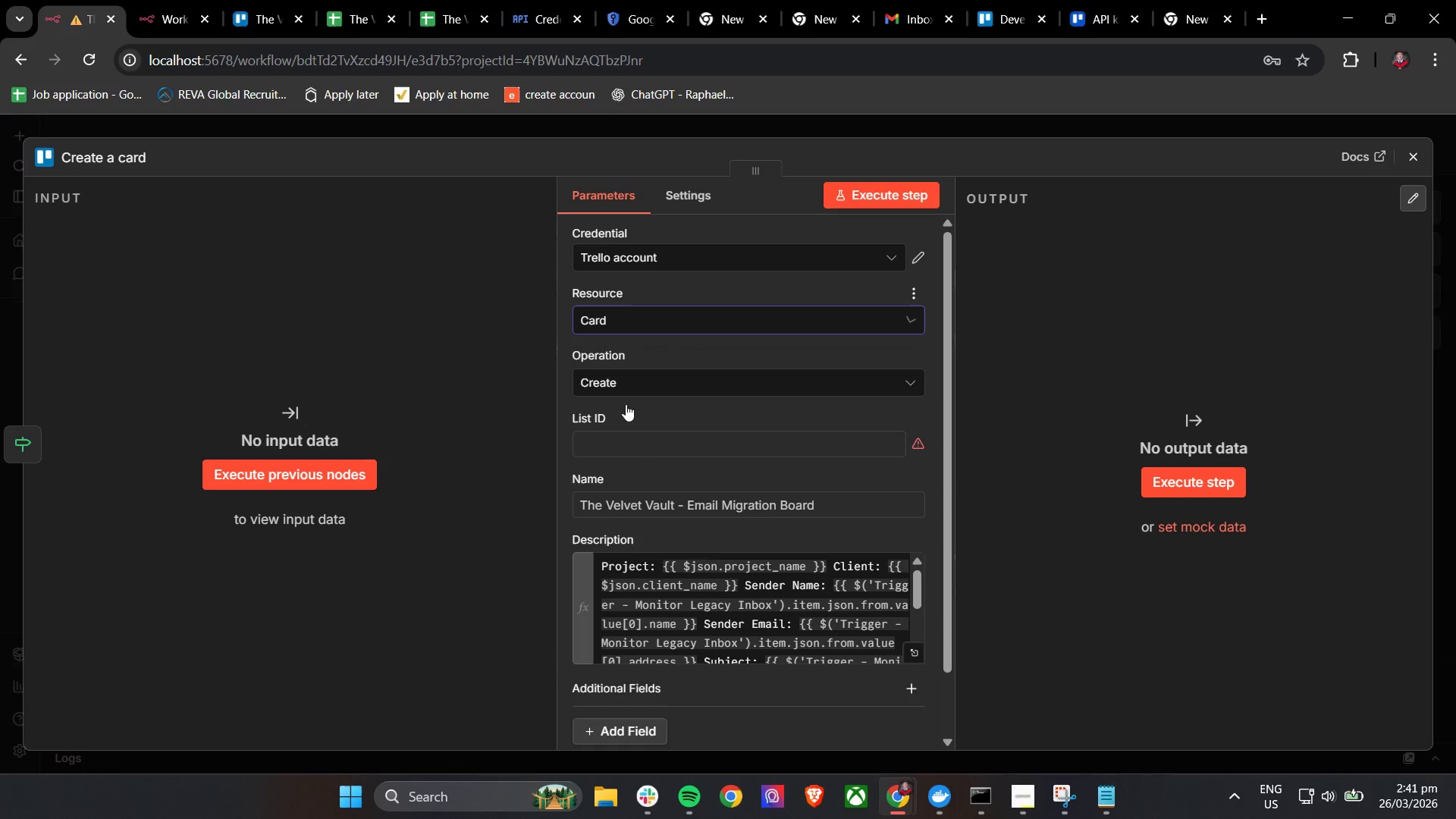 
left_click([617, 388])
 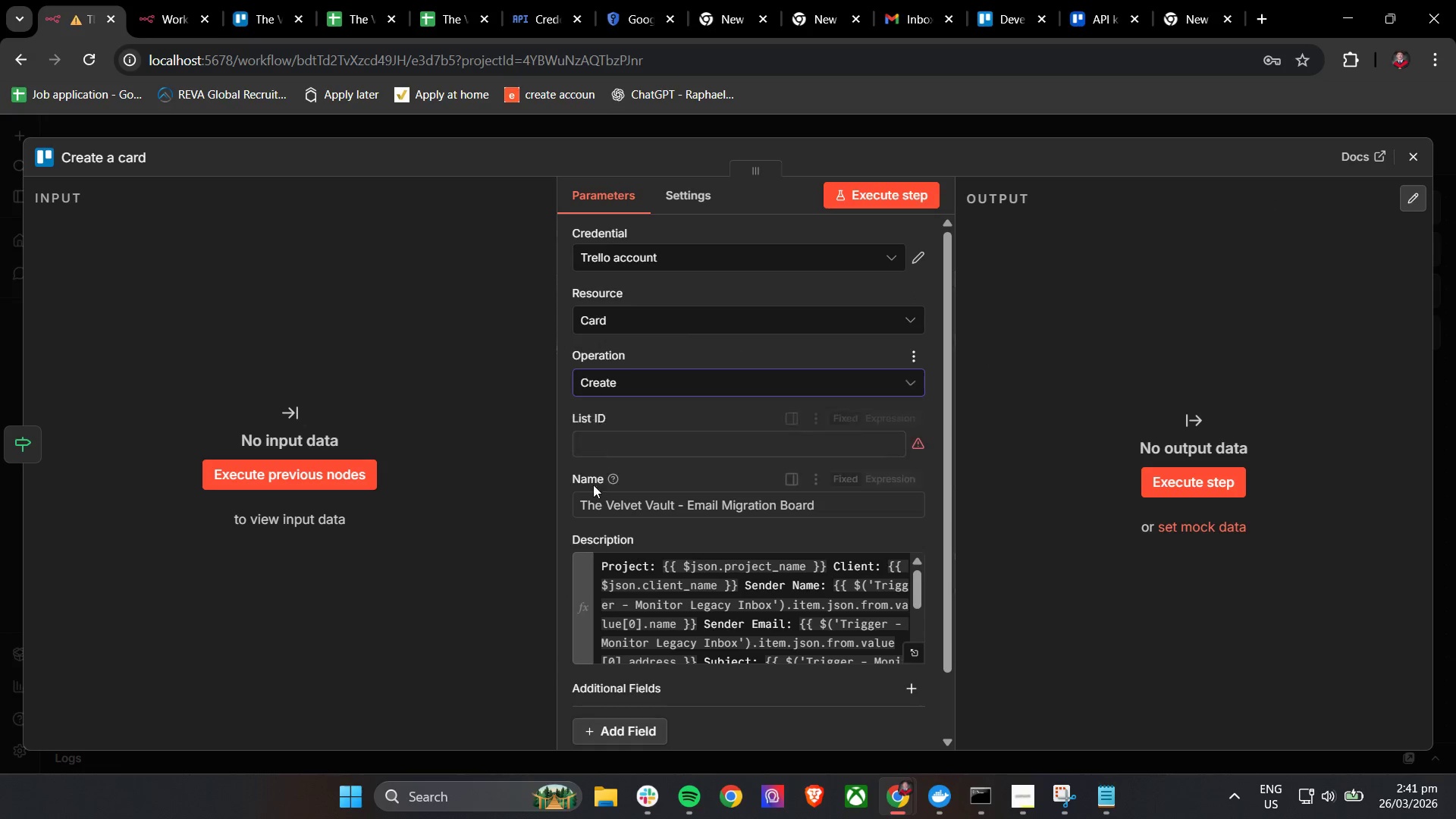 
left_click([608, 452])
 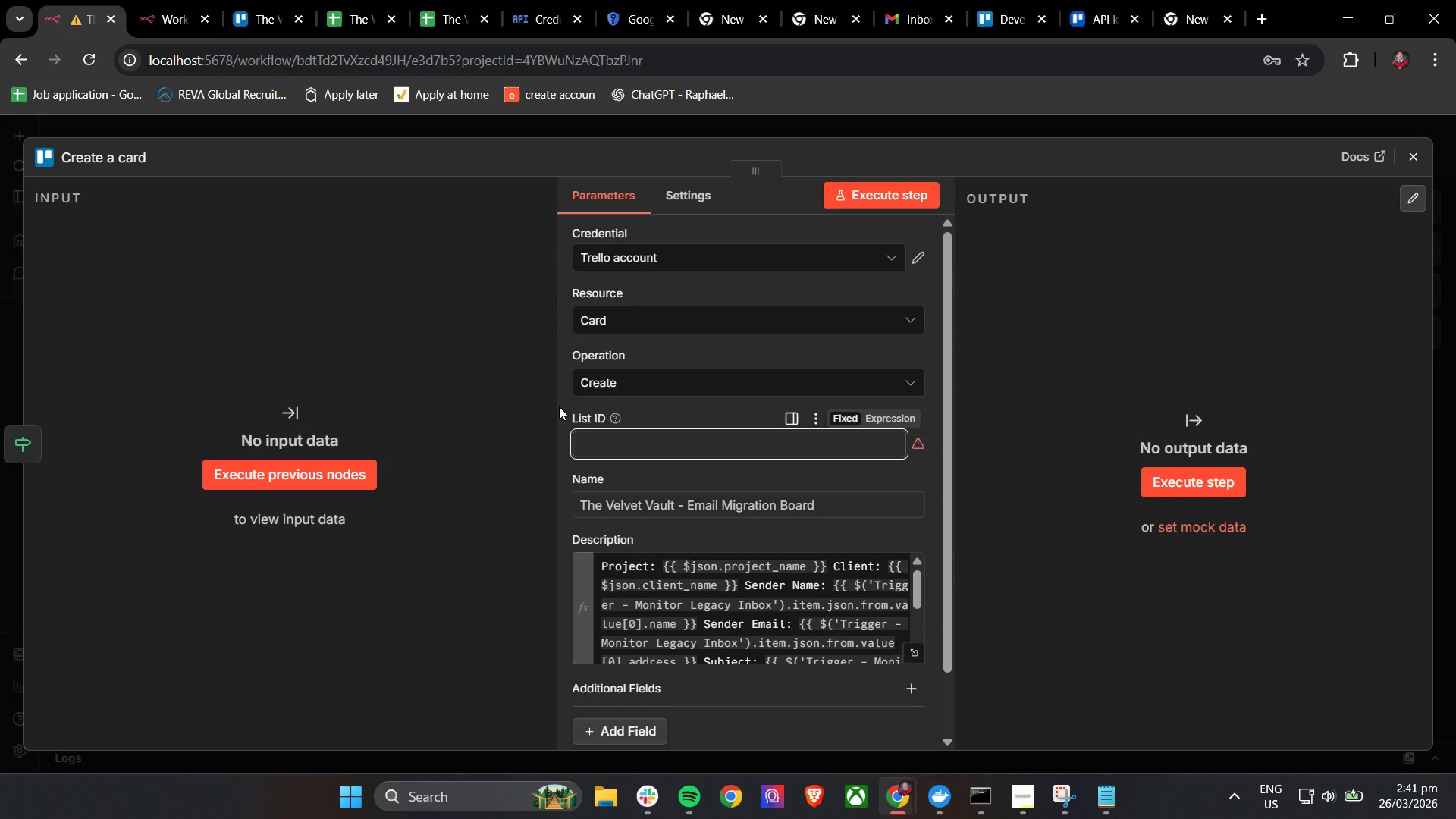 
left_click([559, 406])
 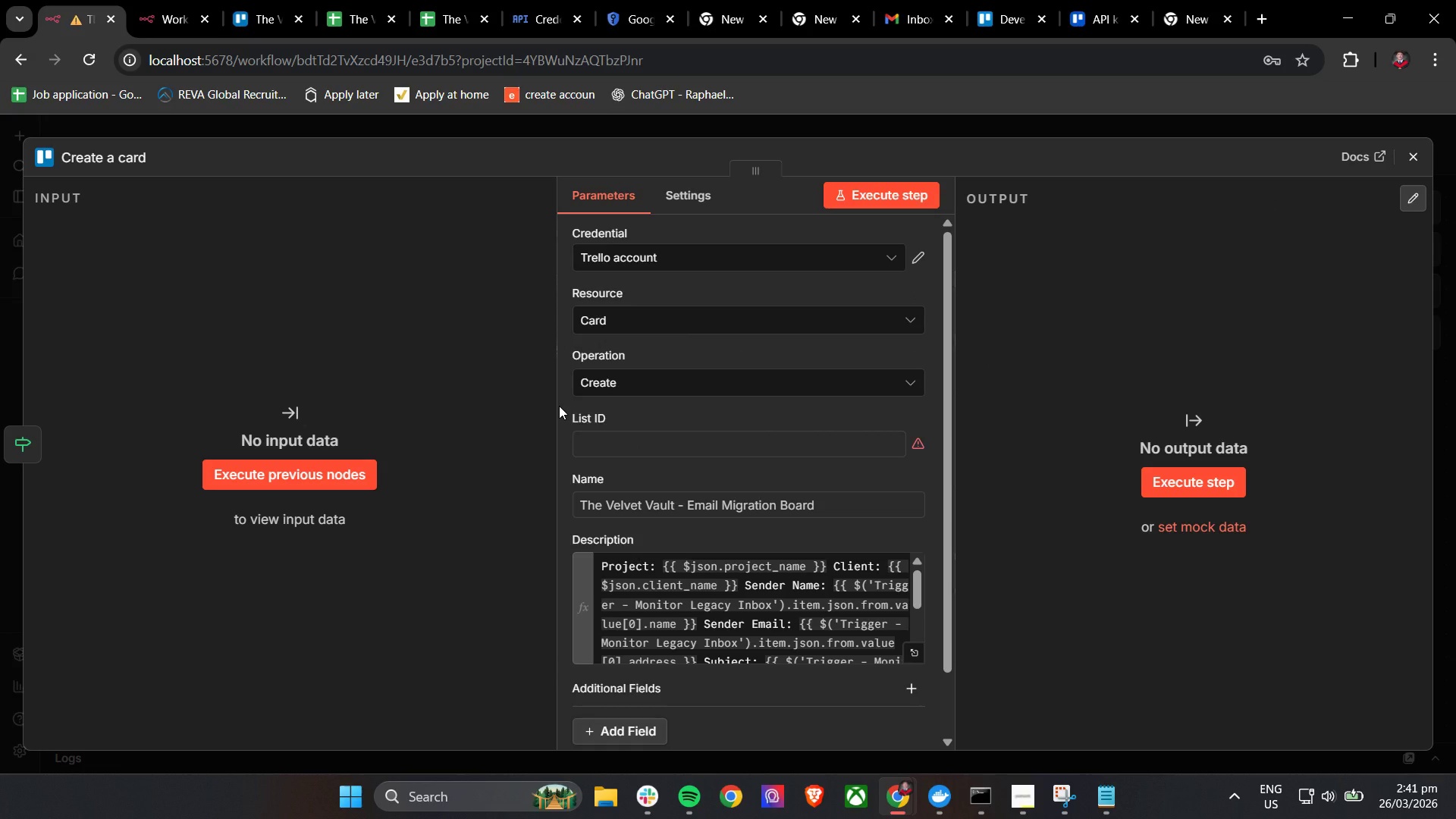 
wait(13.72)
 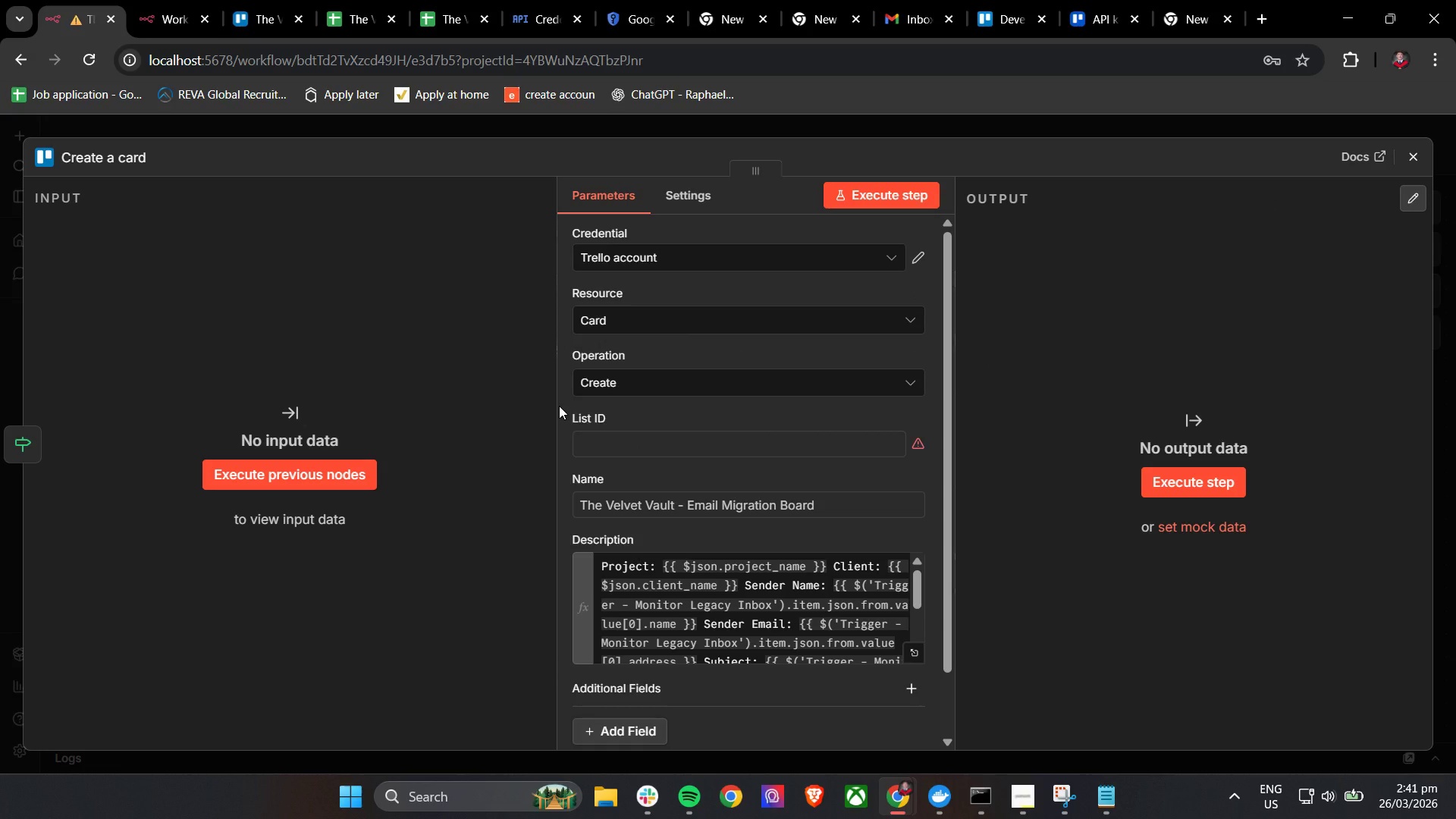 
left_click([172, 0])
 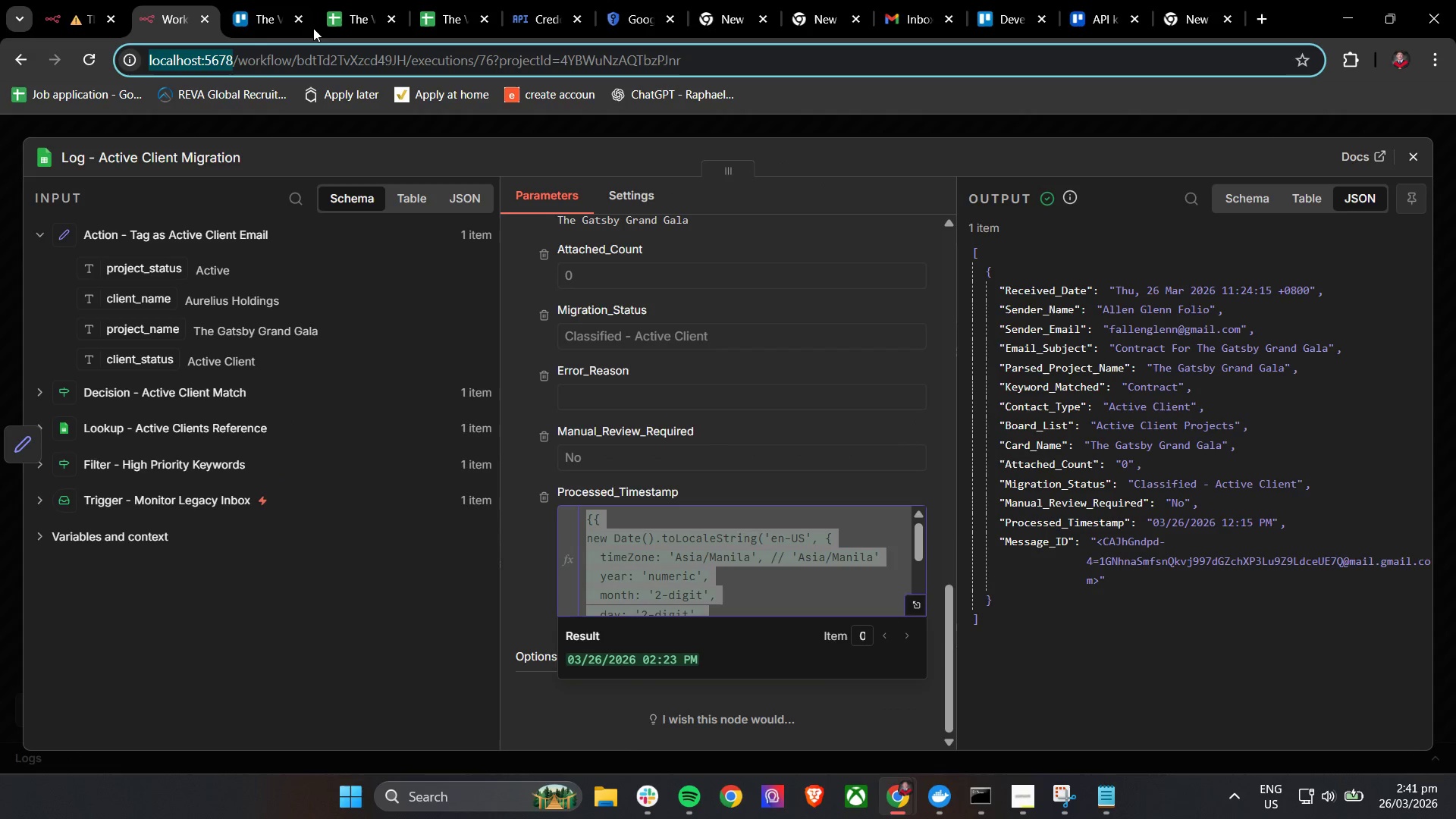 
left_click([257, 0])
 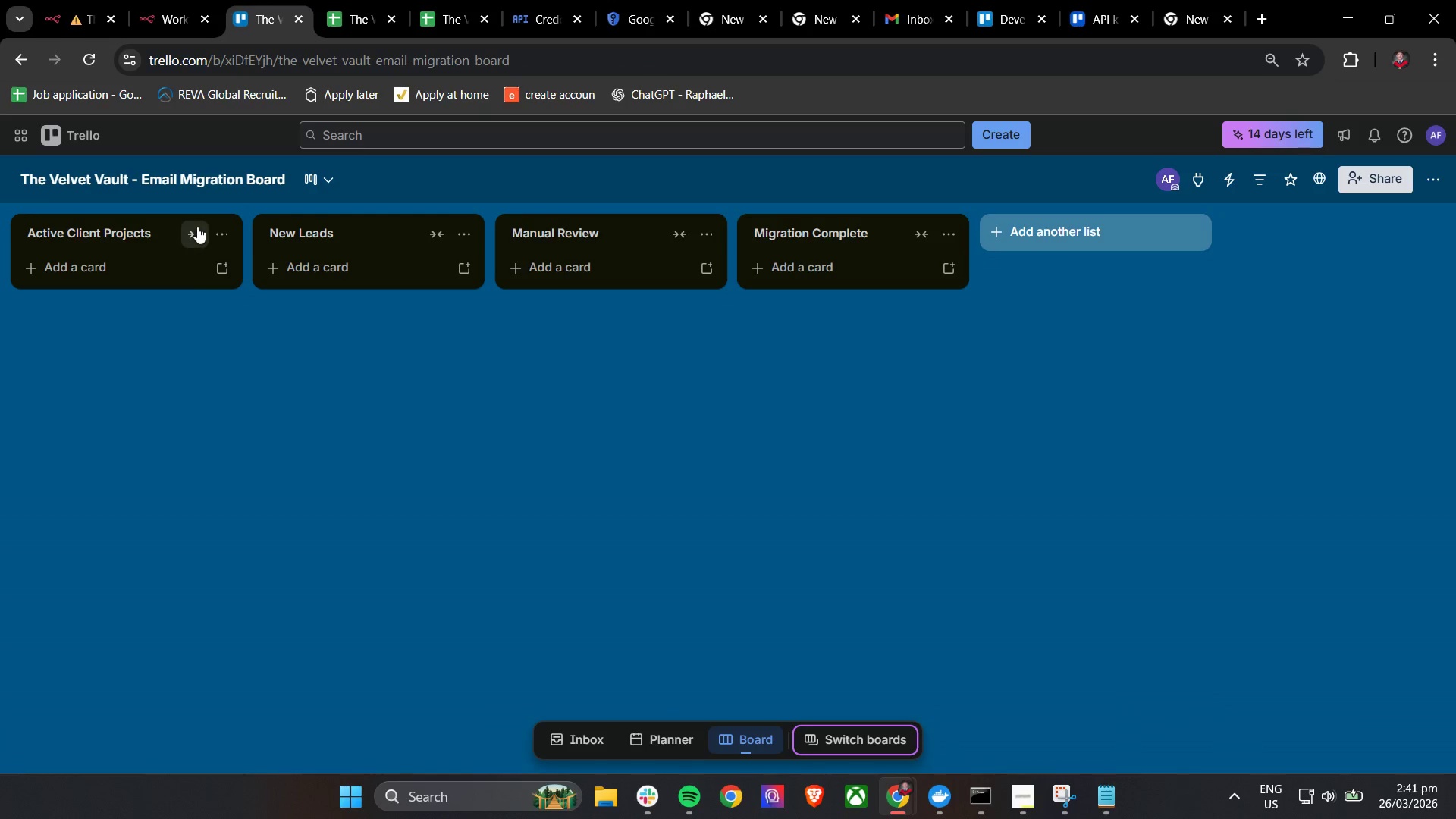 
left_click([215, 233])
 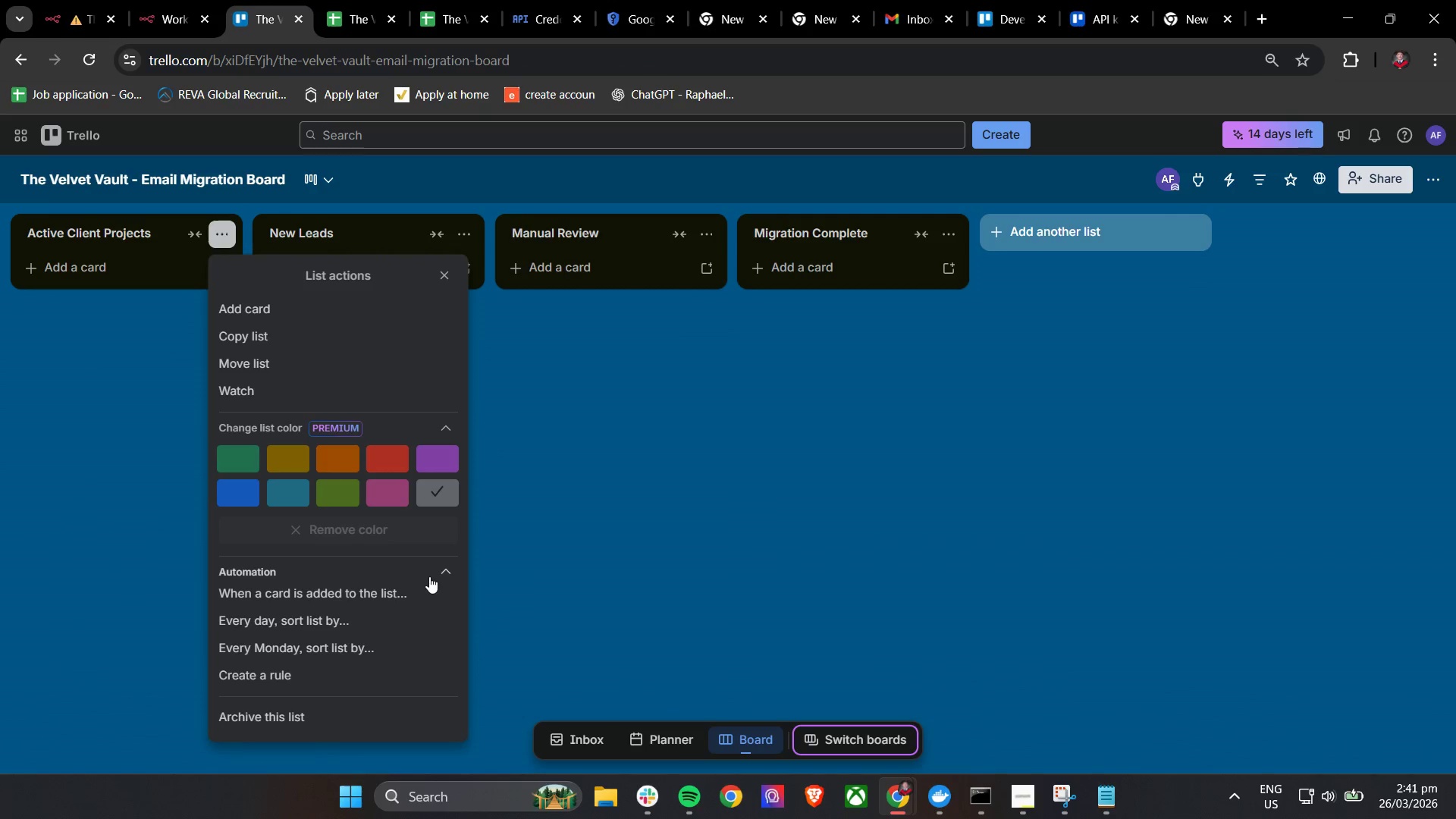 
double_click([442, 574])
 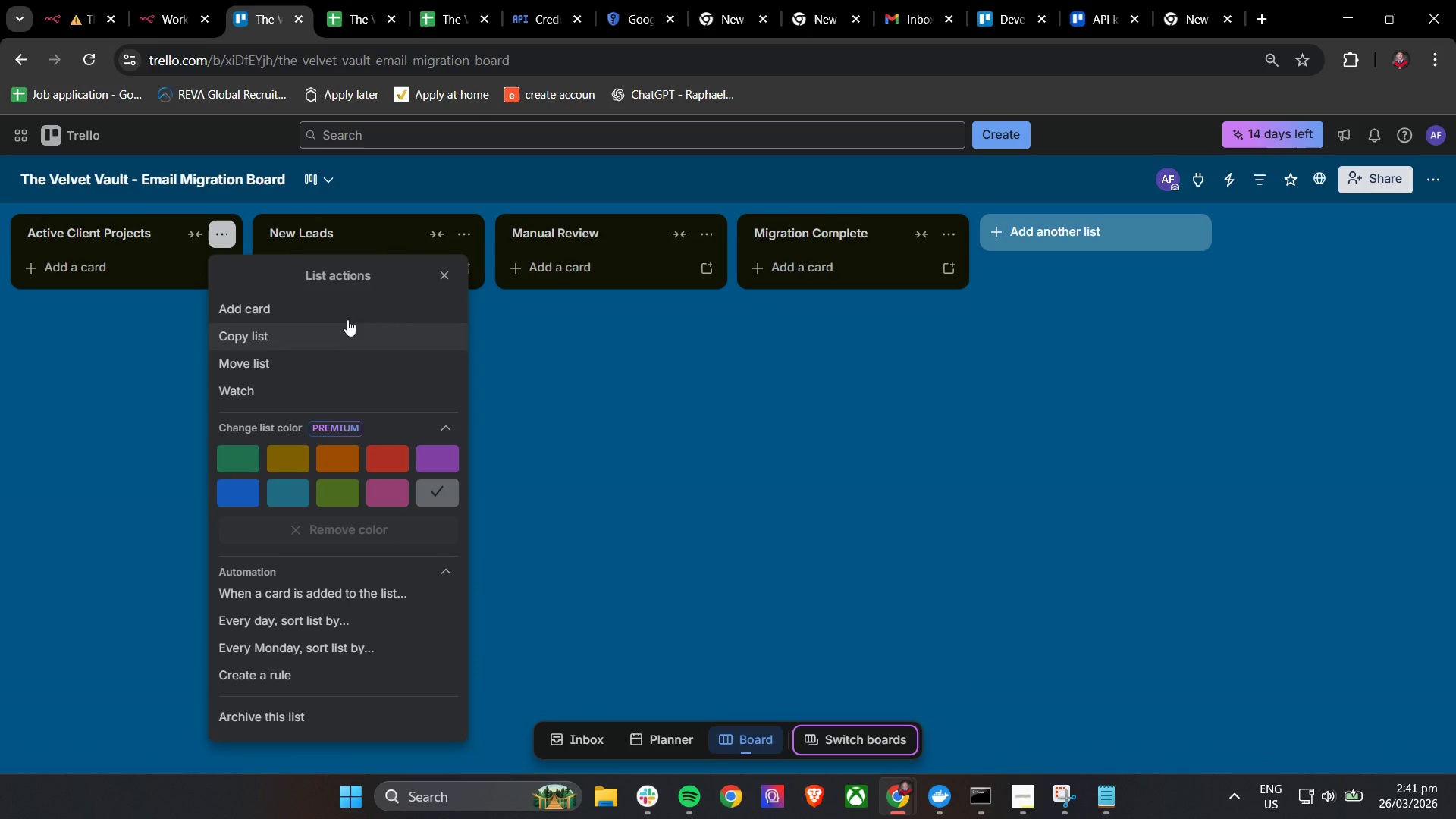 
left_click([107, 235])
 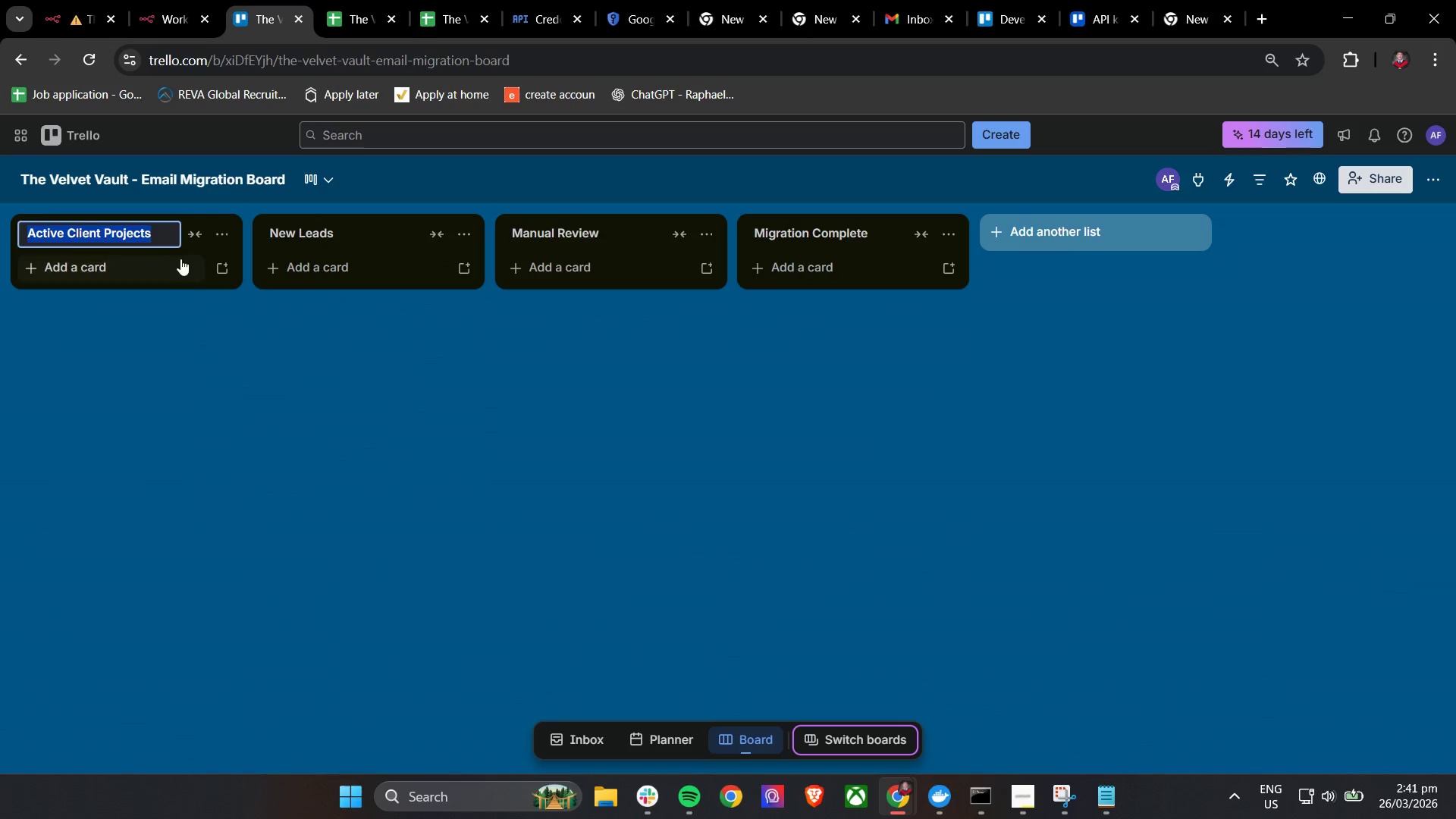 
double_click([180, 271])
 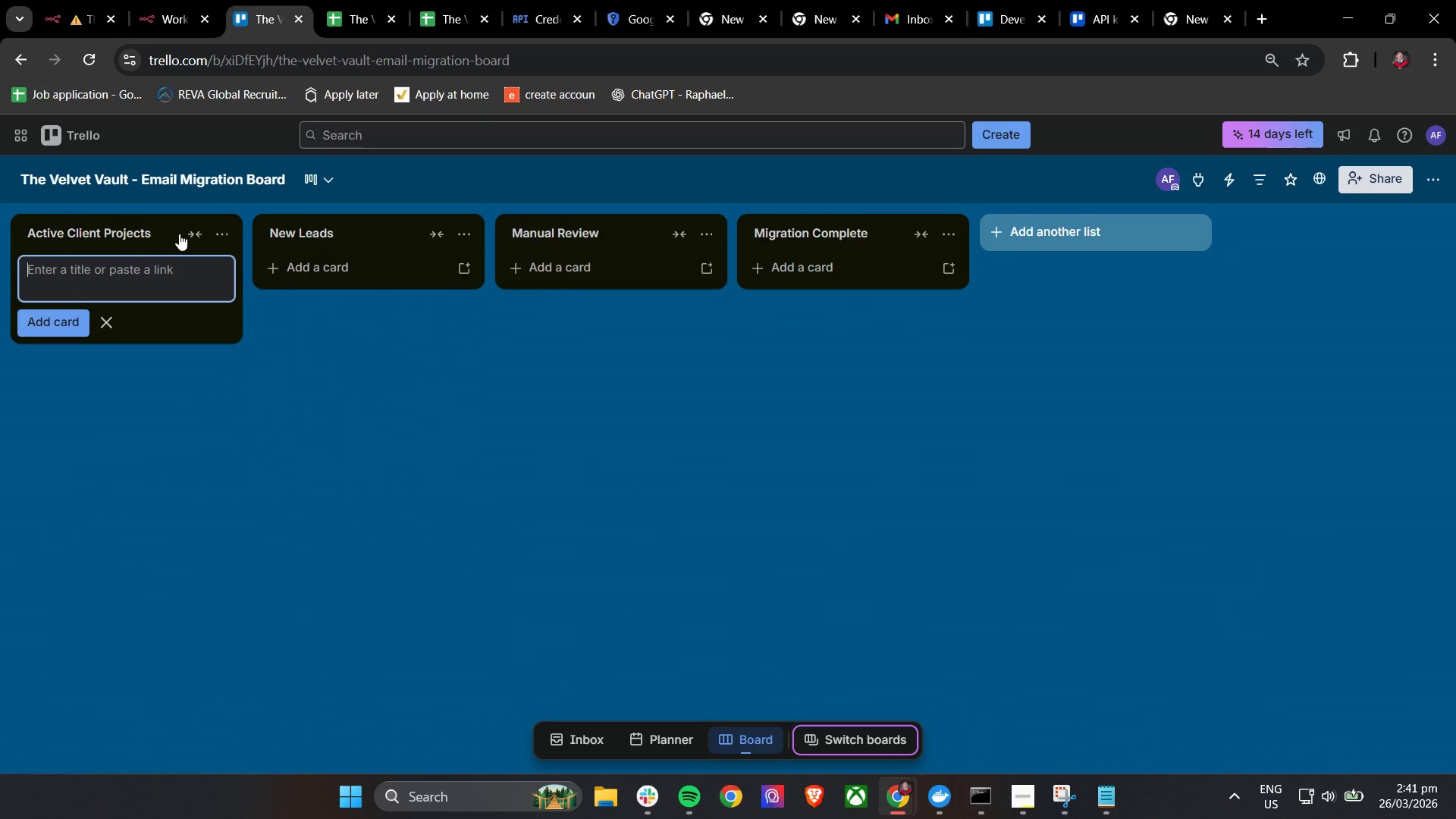 
left_click([188, 232])
 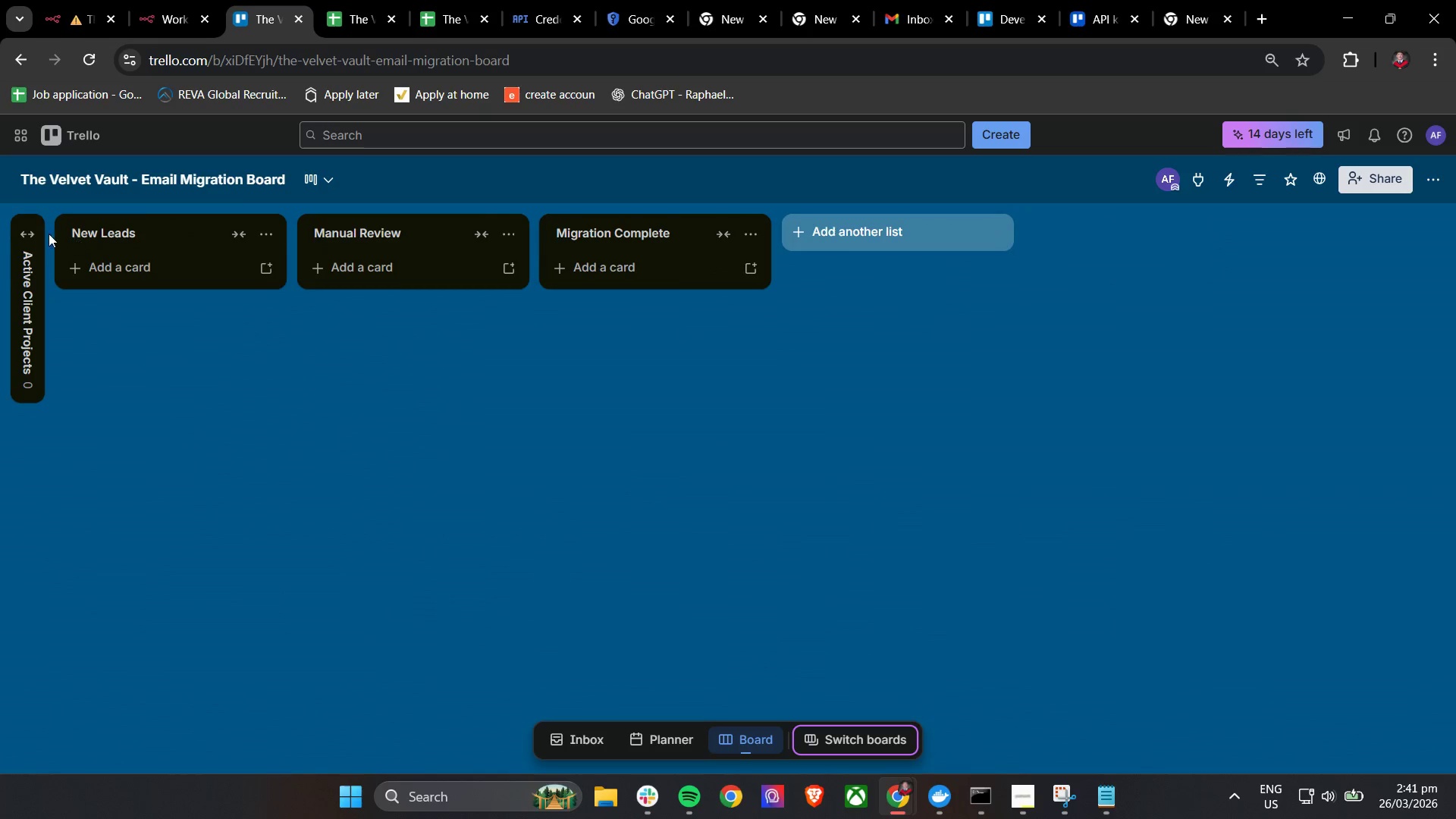 
left_click([27, 230])
 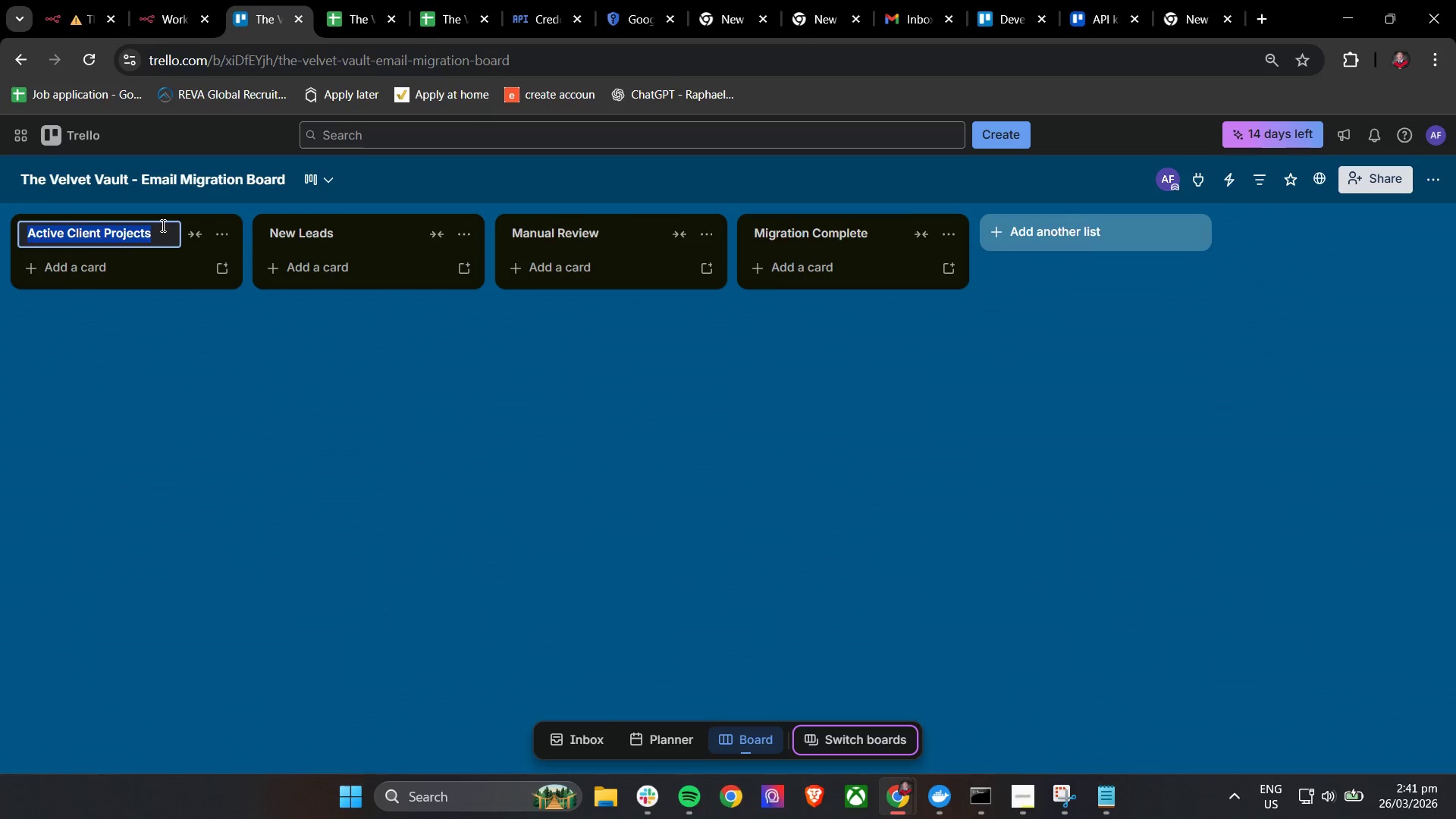 
double_click([151, 231])
 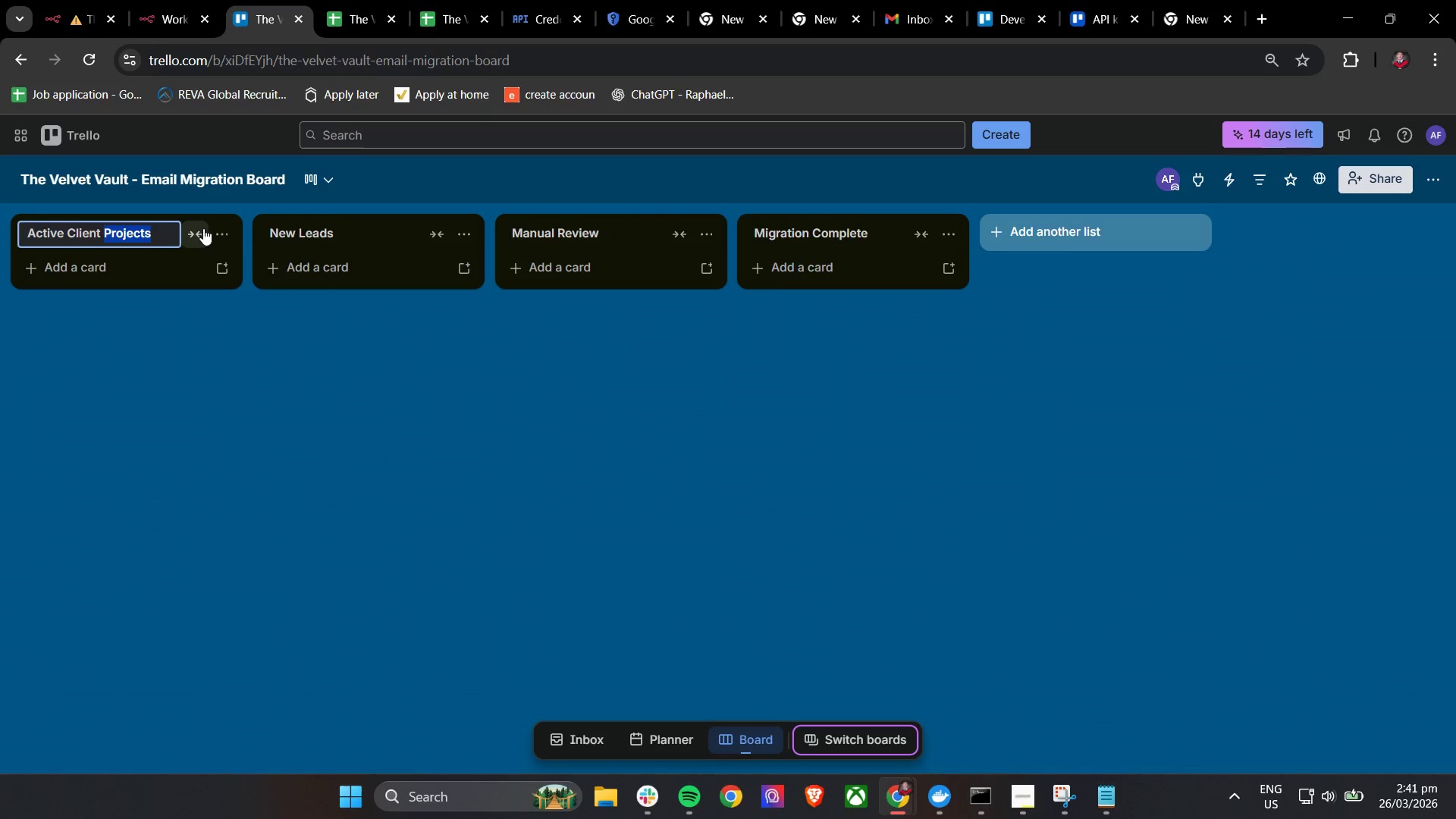 
left_click([212, 224])
 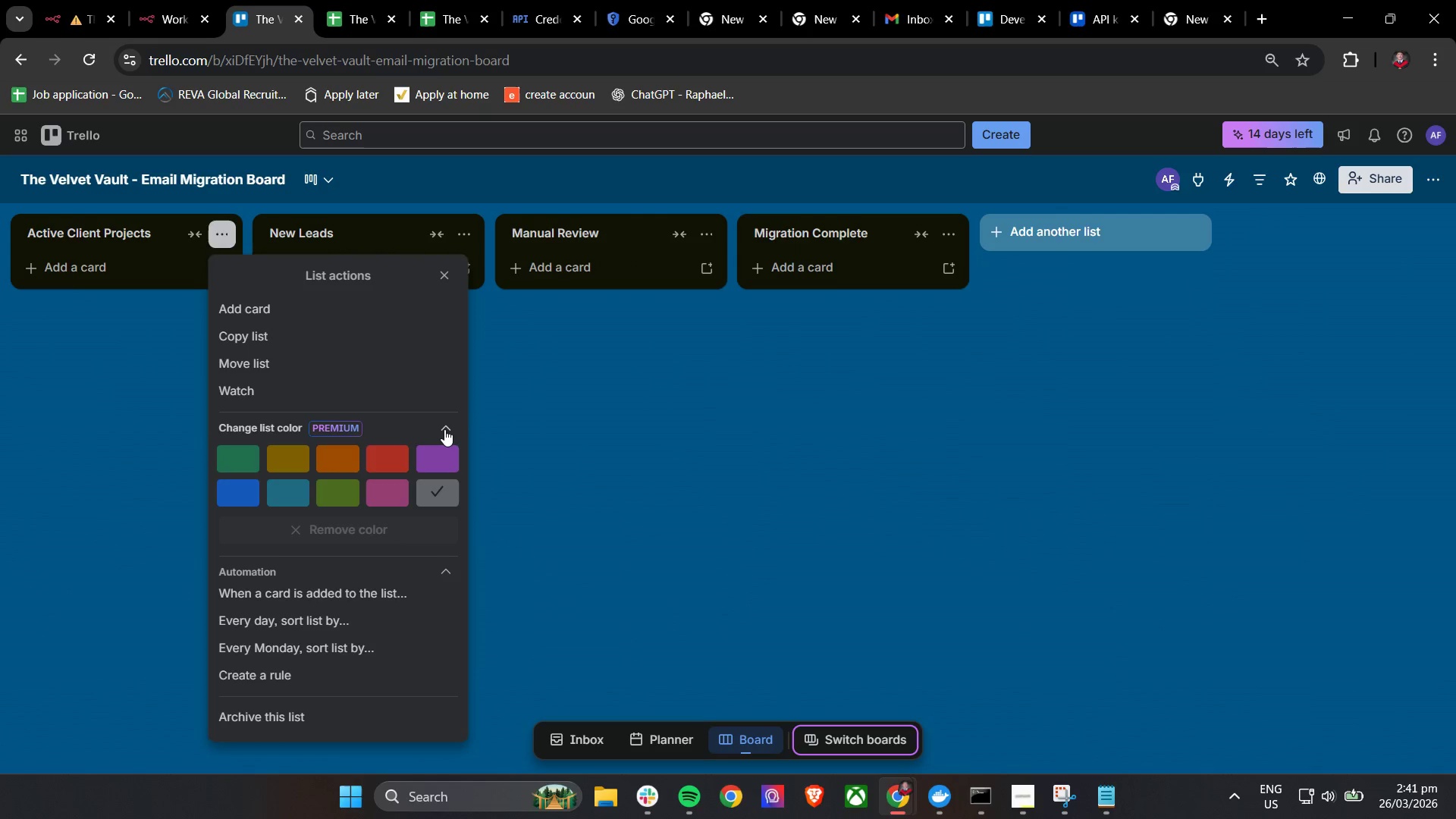 
wait(11.08)
 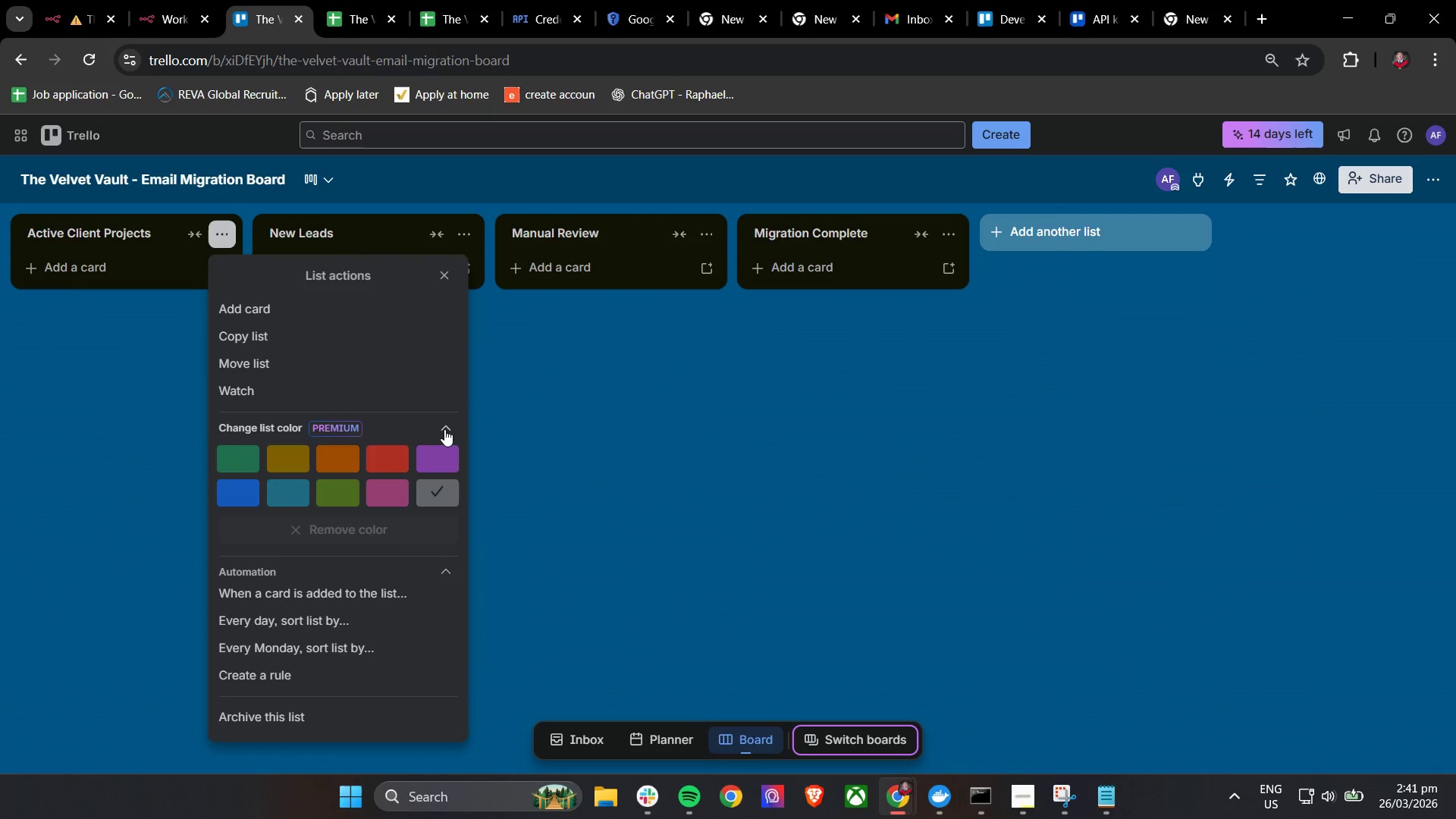 
left_click([64, 0])
 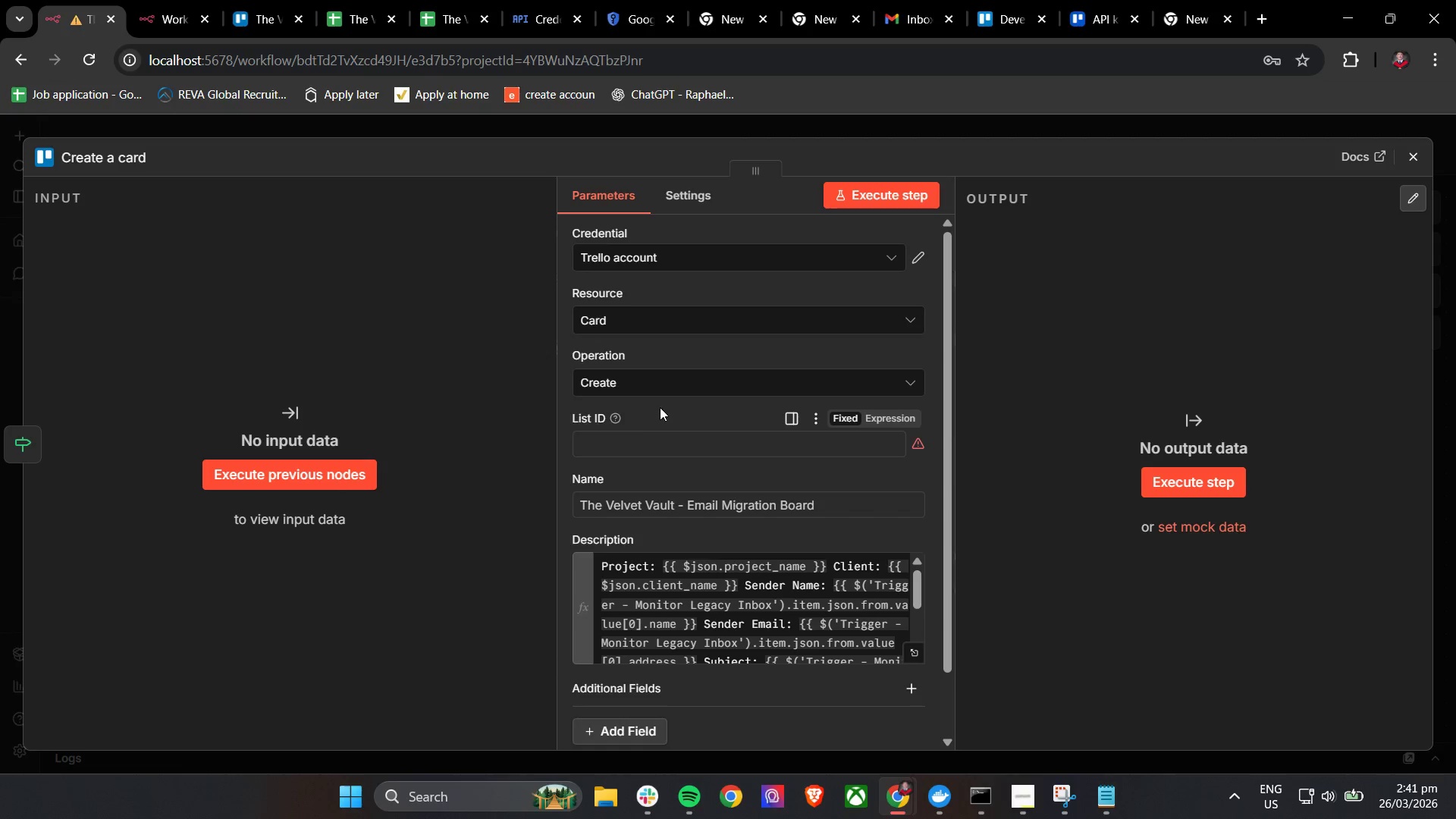 
scroll: coordinate [665, 406], scroll_direction: up, amount: 3.0
 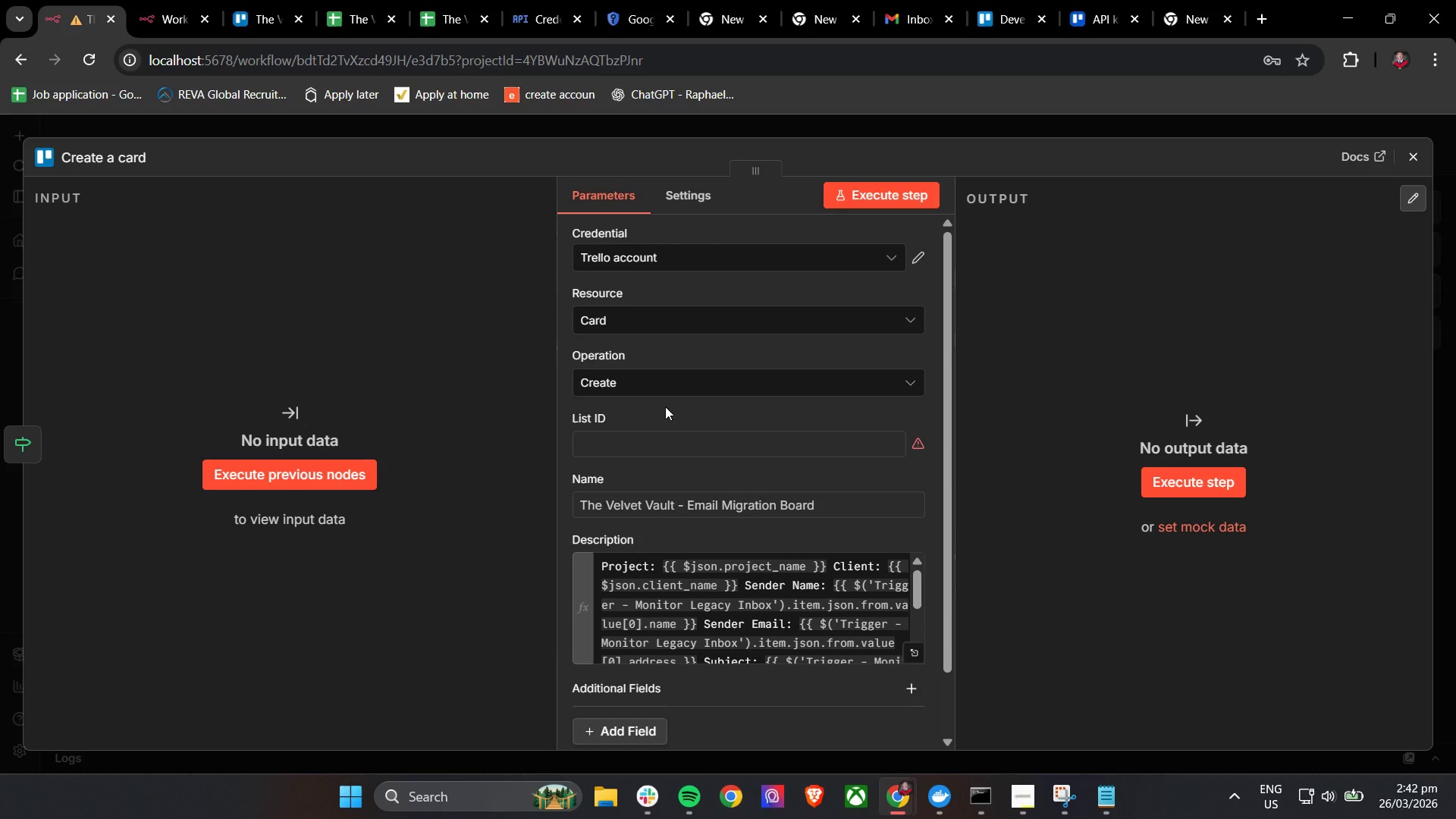 
wait(22.25)
 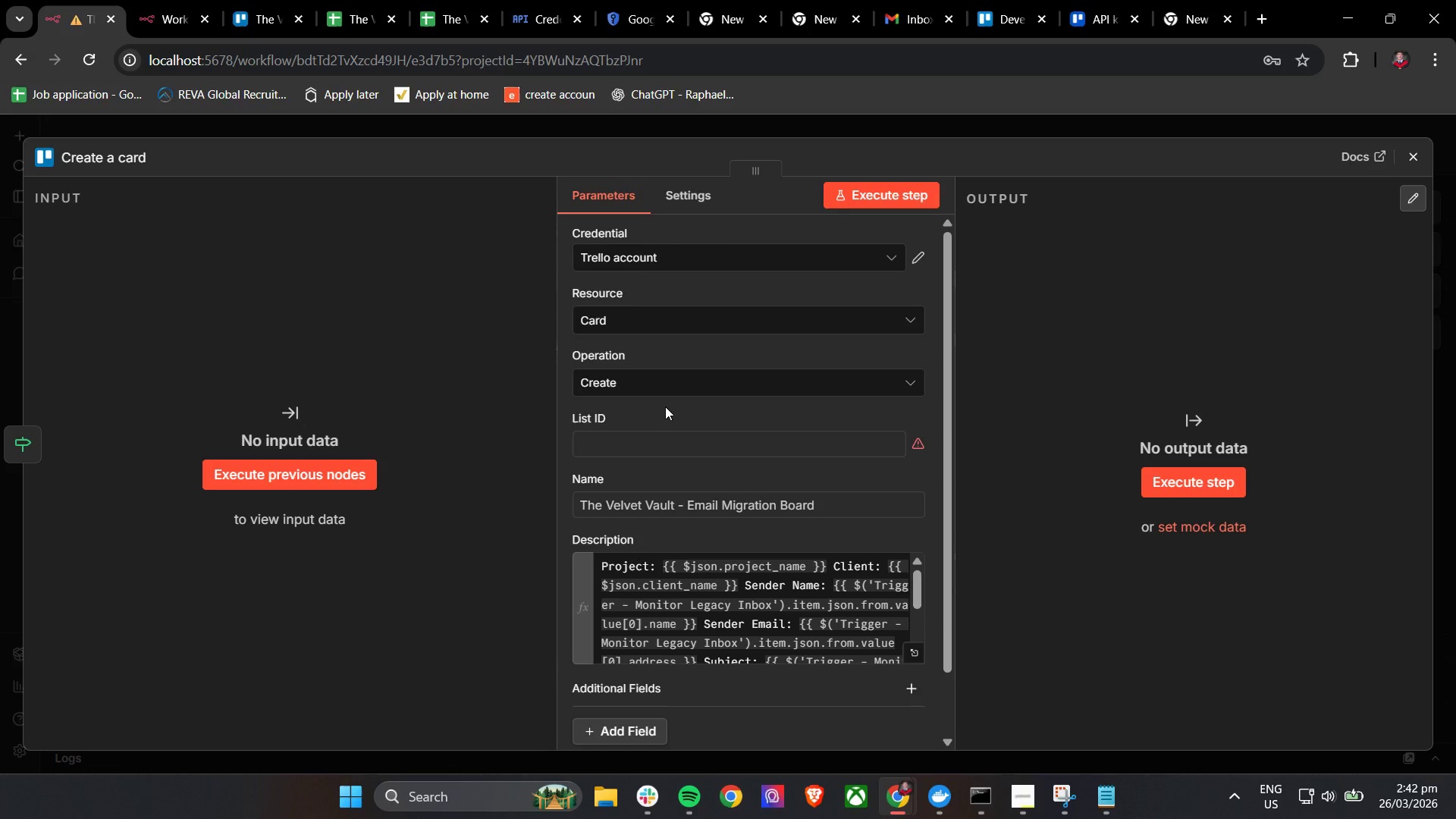 
left_click_drag(start_coordinate=[930, 462], to_coordinate=[1063, 464])
 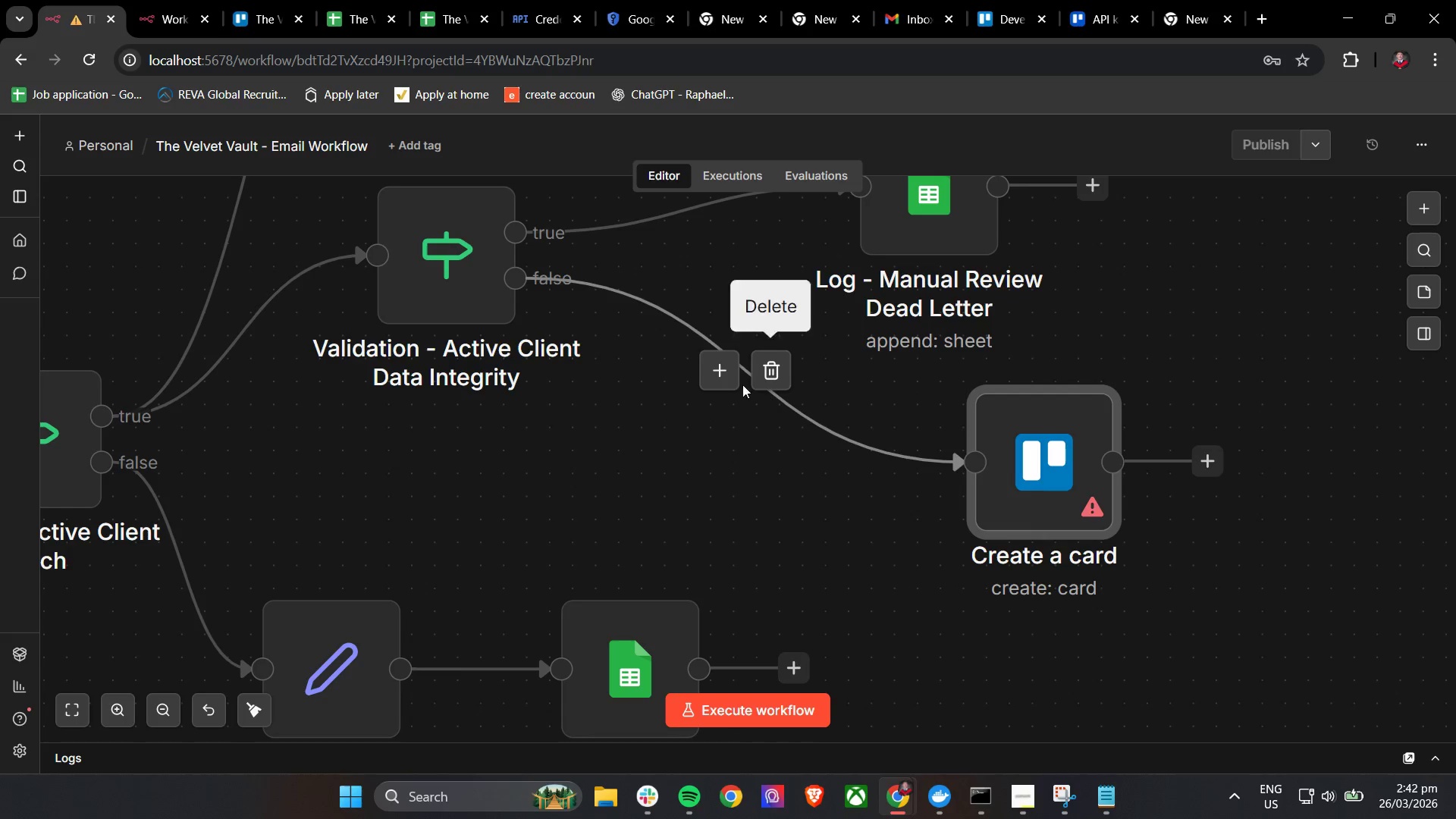 
left_click([720, 372])
 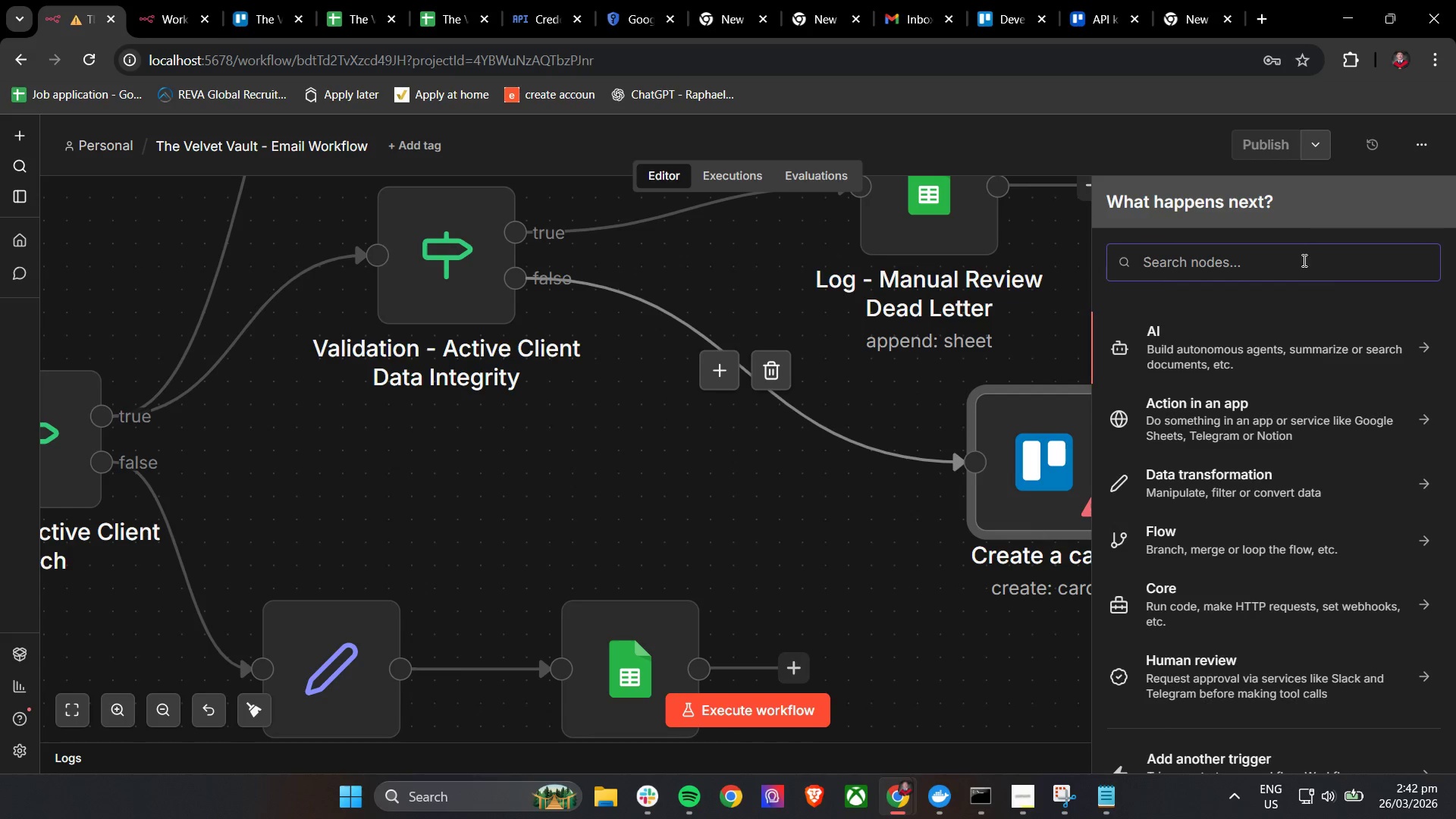 
double_click([1294, 249])
 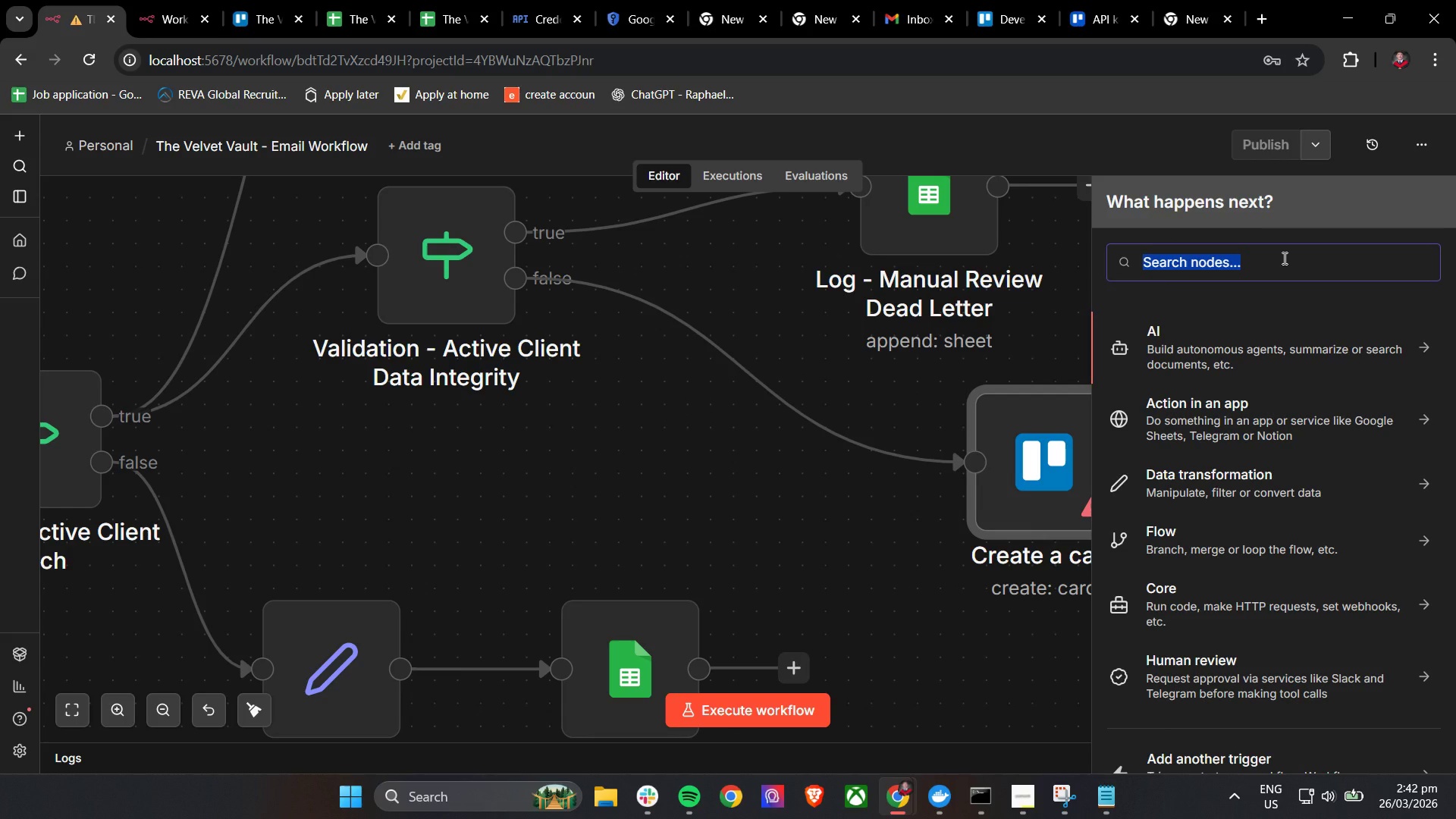 
type(tre)
 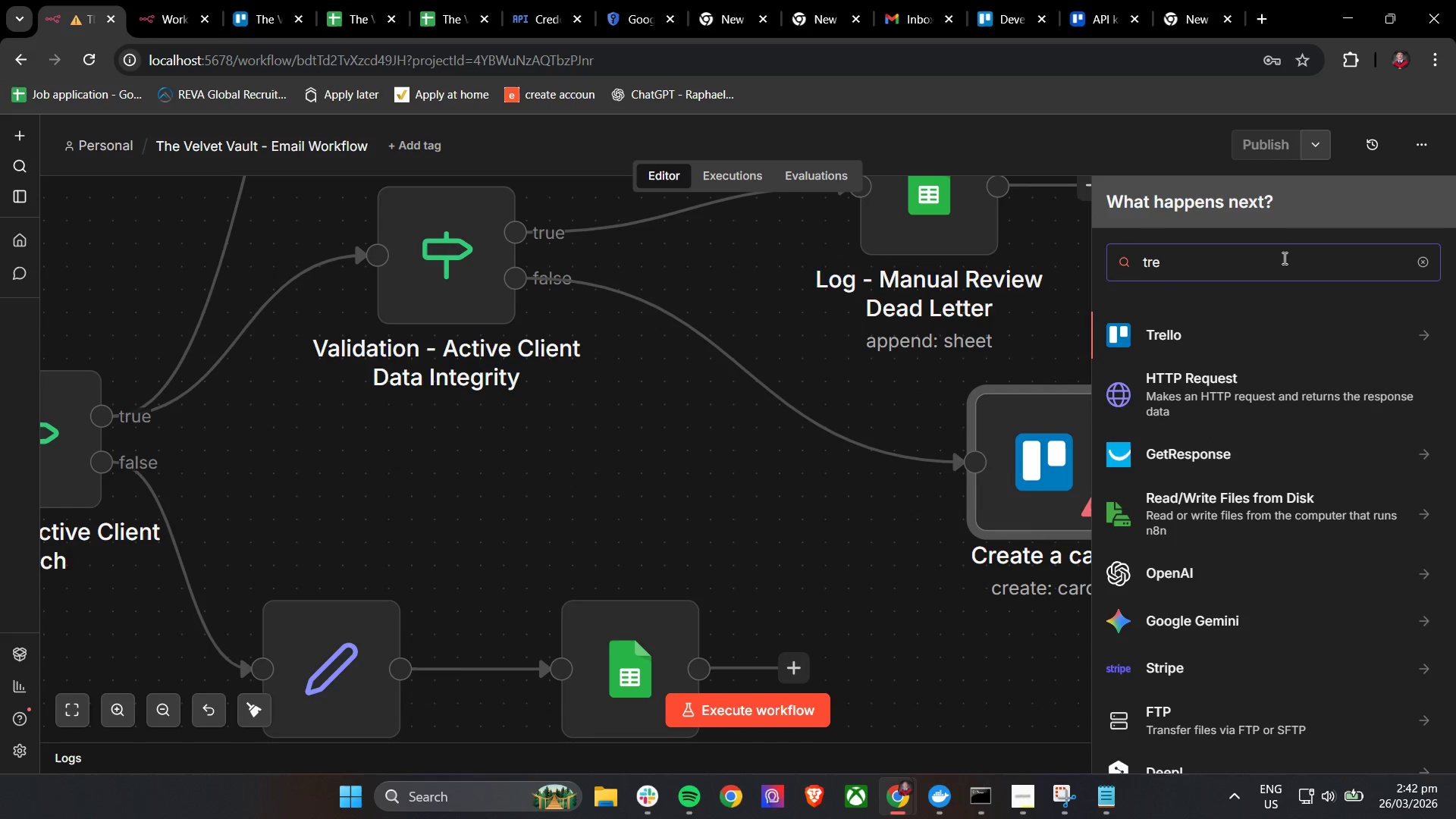 
left_click([1174, 335])
 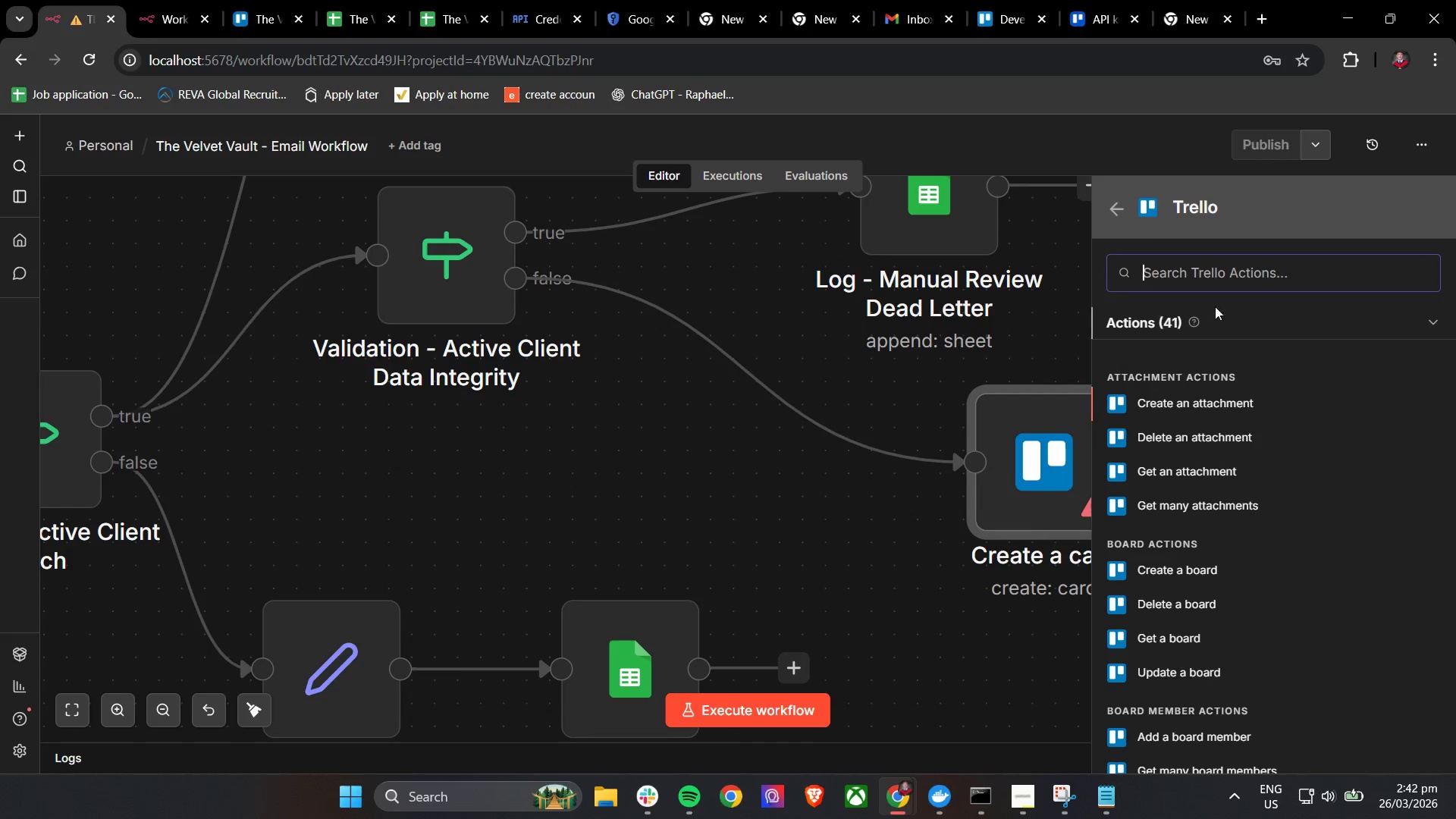 
type(list)
 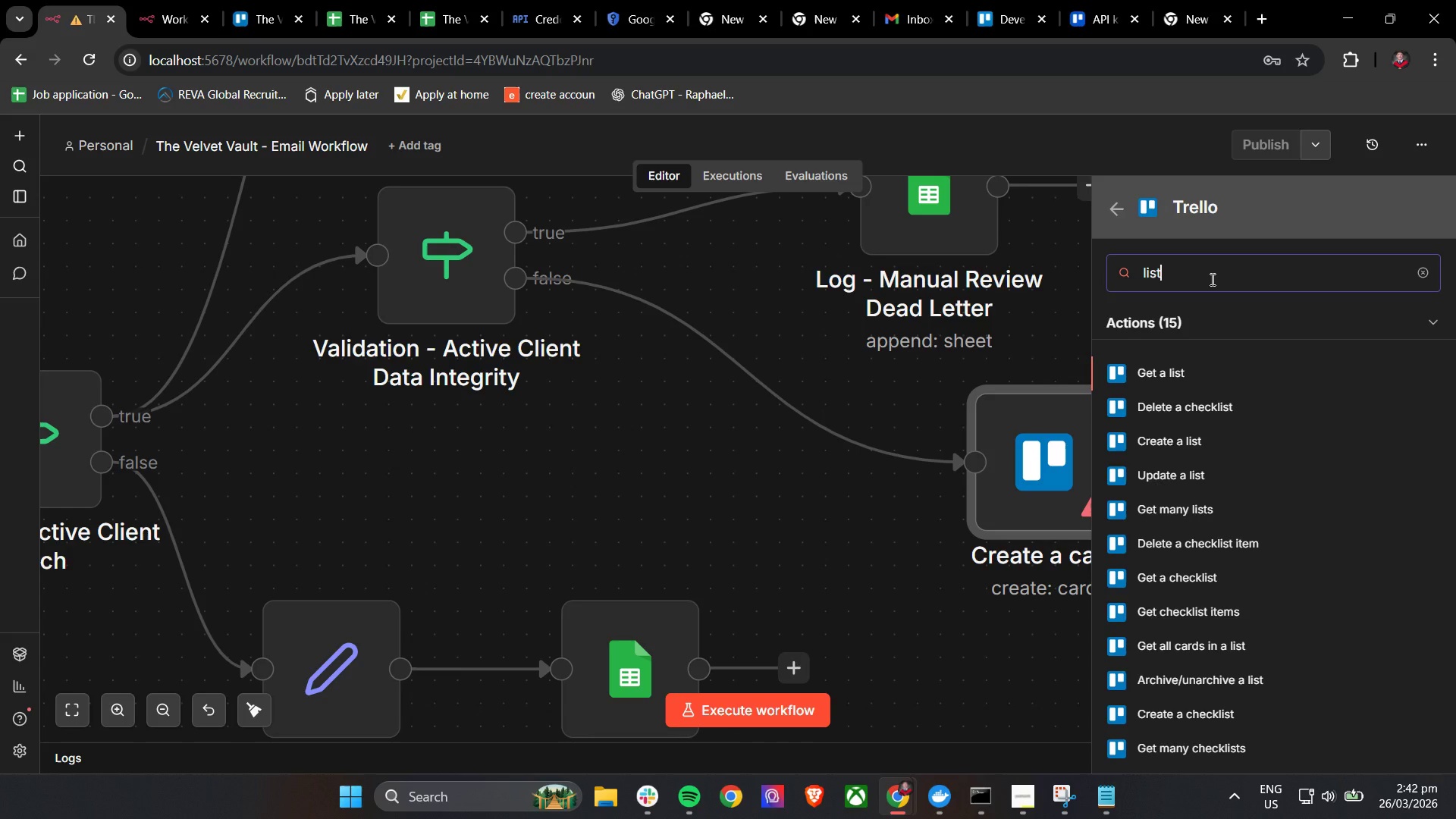 
wait(30.72)
 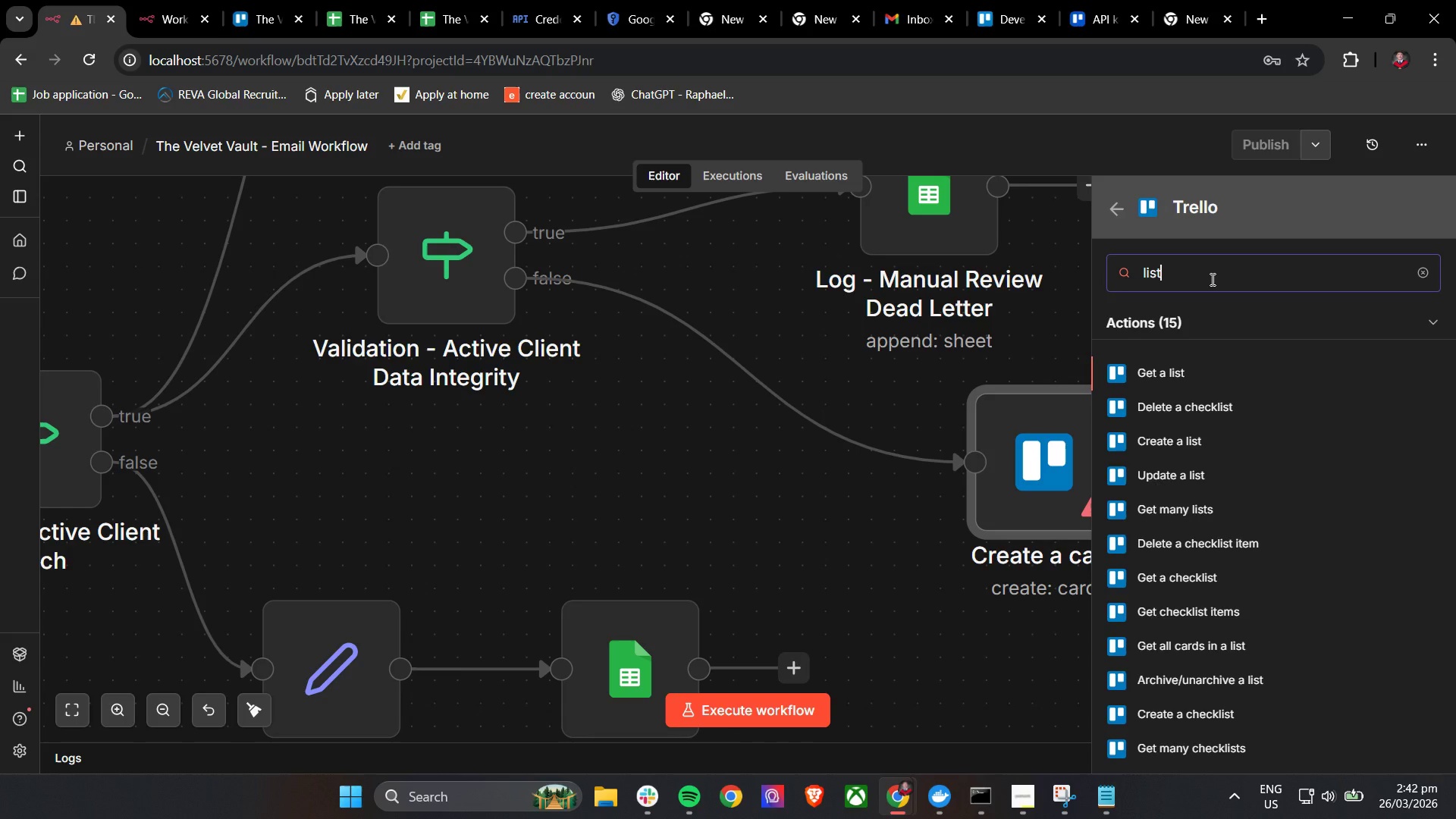 
key(Backspace)
key(Backspace)
key(Backspace)
key(Backspace)
type(ID)
key(Backspace)
key(Backspace)
key(Backspace)
type(Get)
 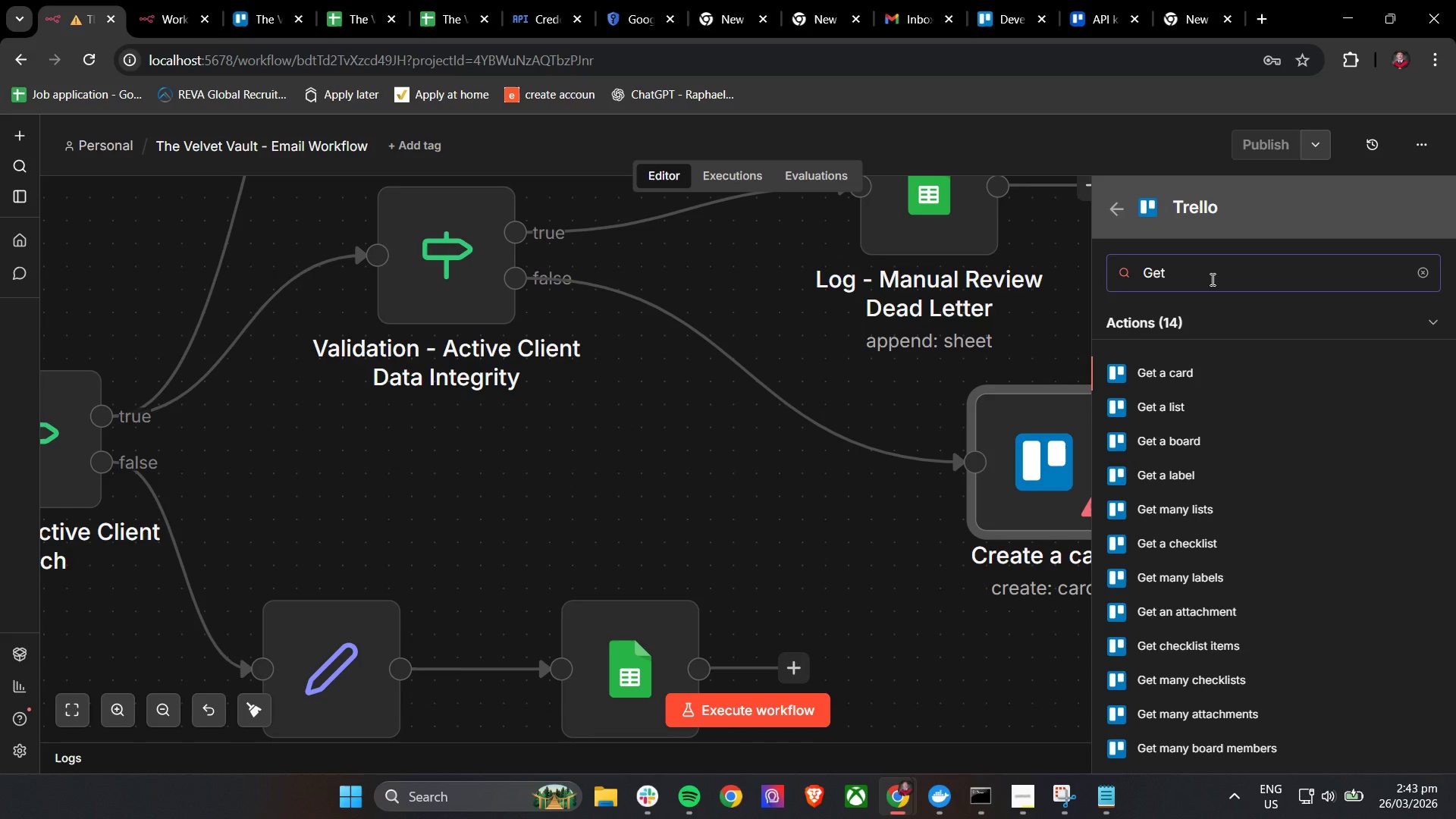 
wait(16.25)
 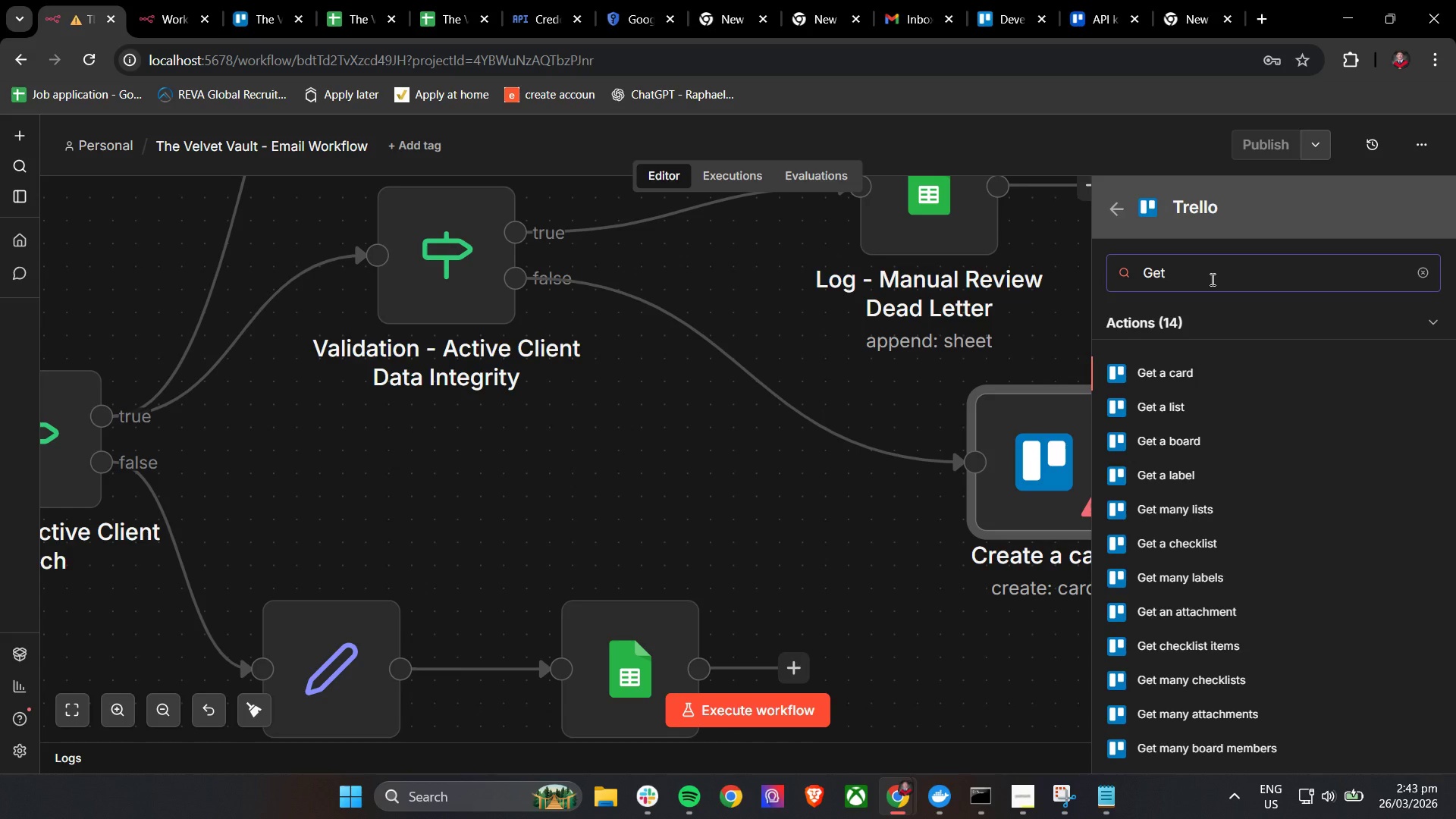 
left_click_drag(start_coordinate=[726, 488], to_coordinate=[730, 488])
 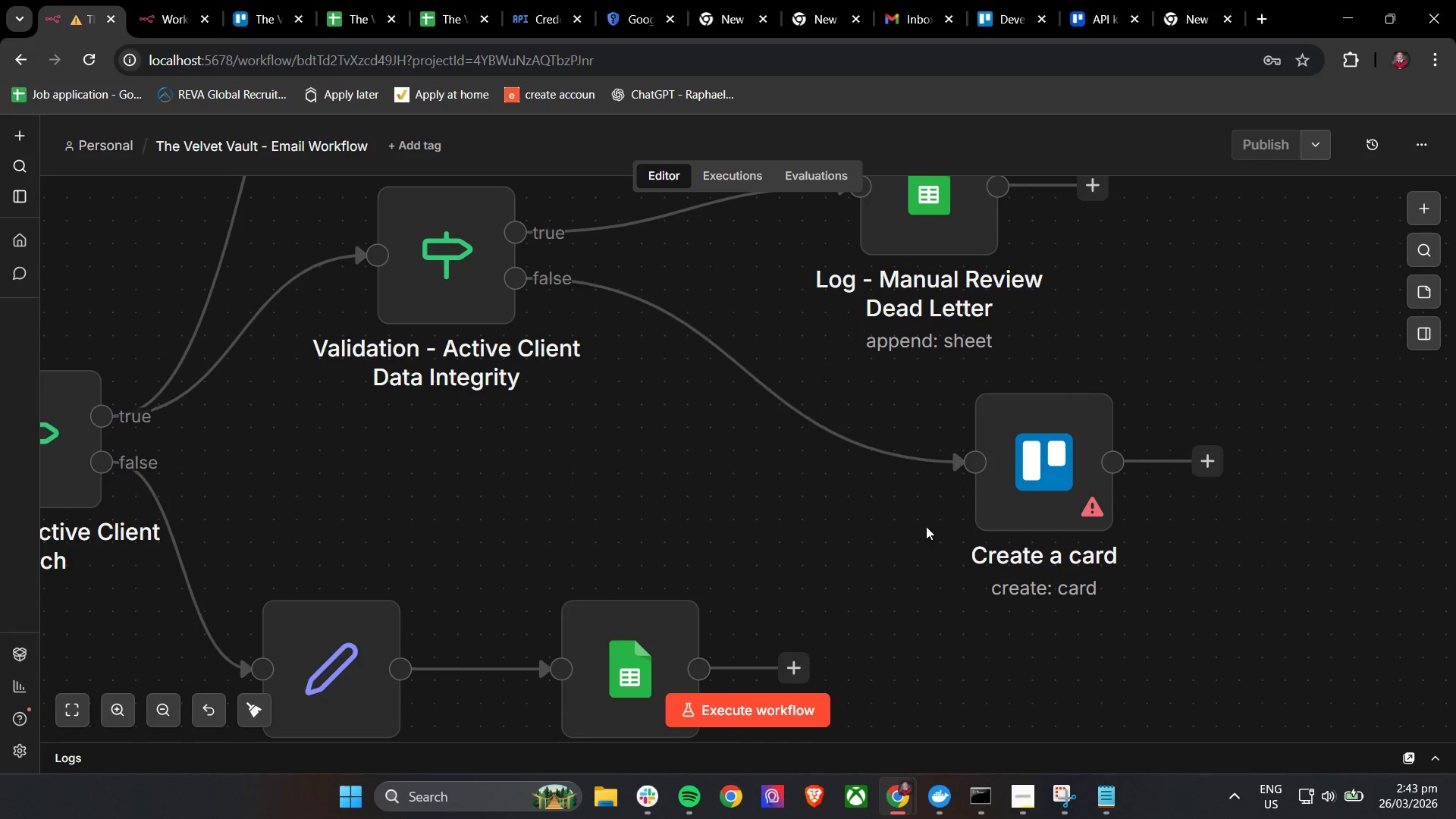 
left_click([707, 400])
 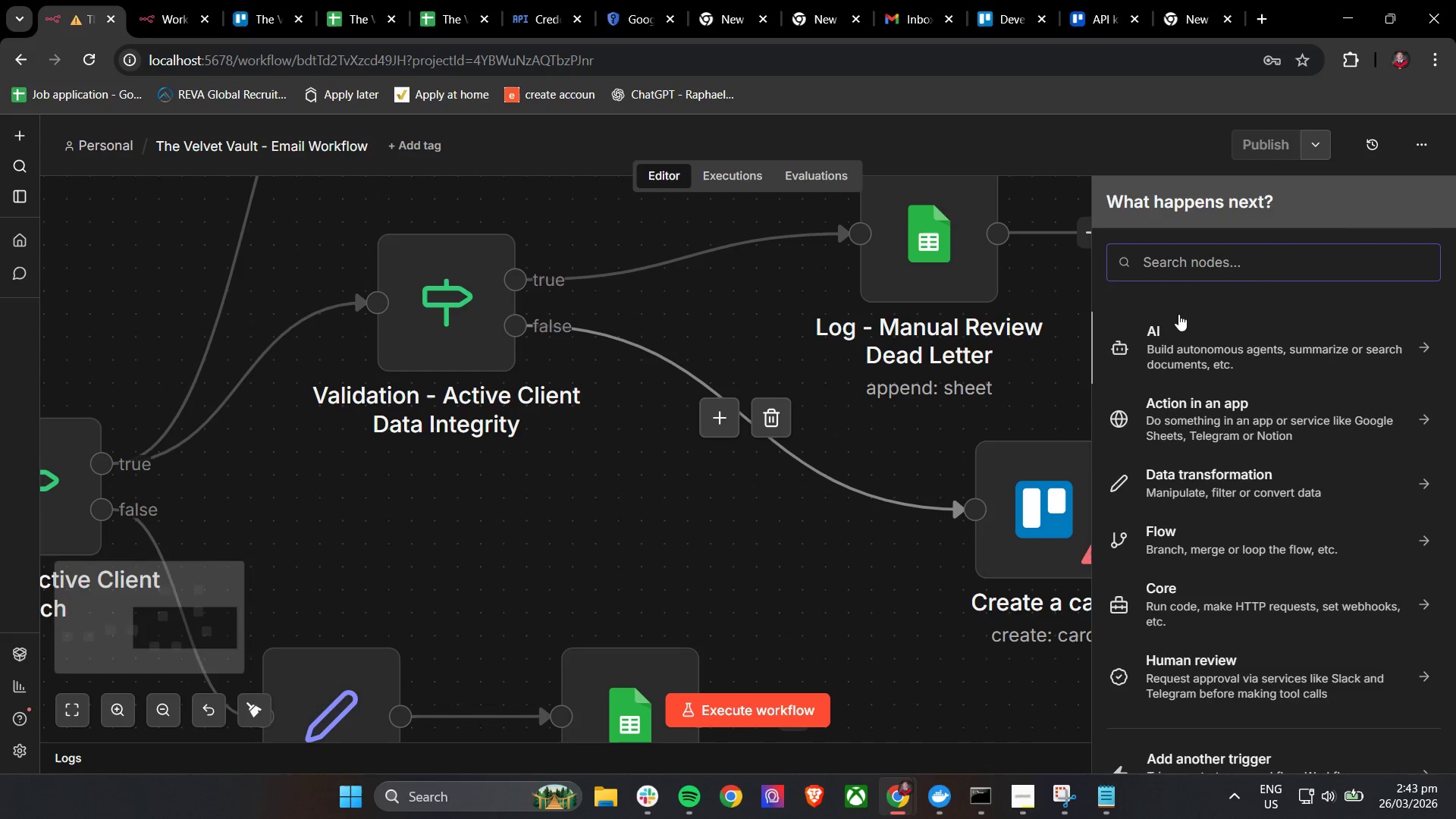 
scroll: coordinate [956, 536], scroll_direction: up, amount: 1.0
 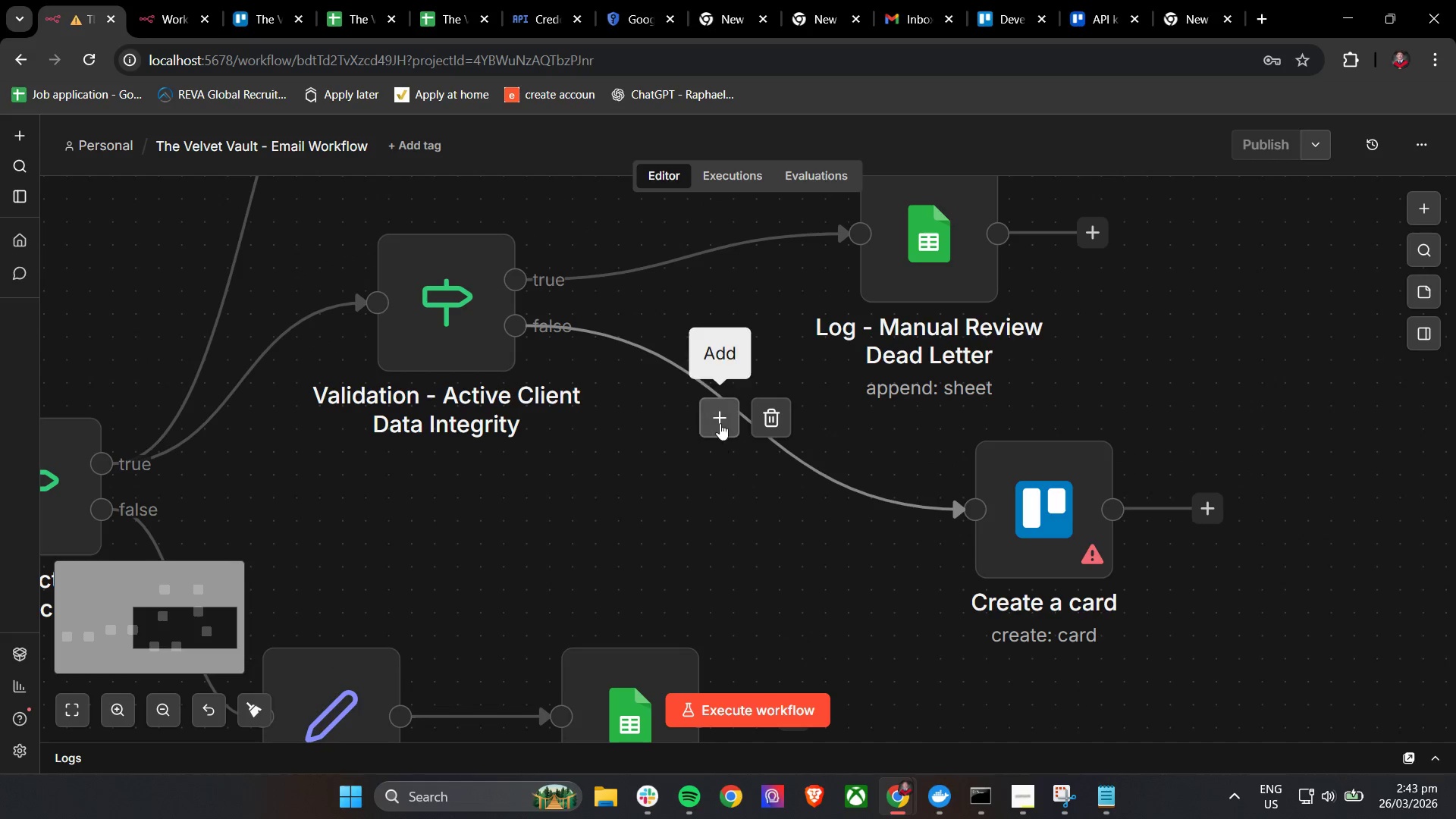 
double_click([1227, 261])
 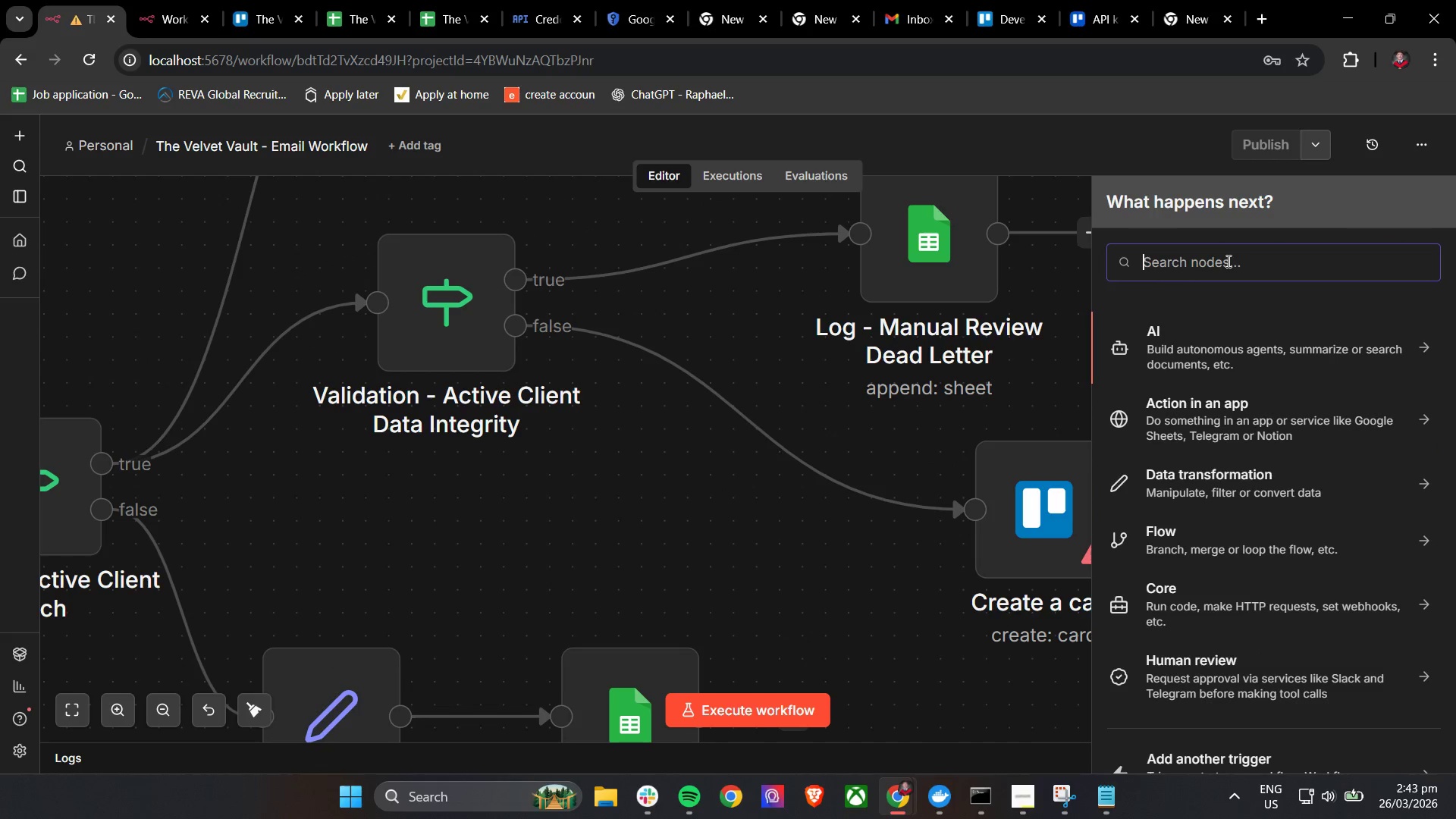 
type(tre)
 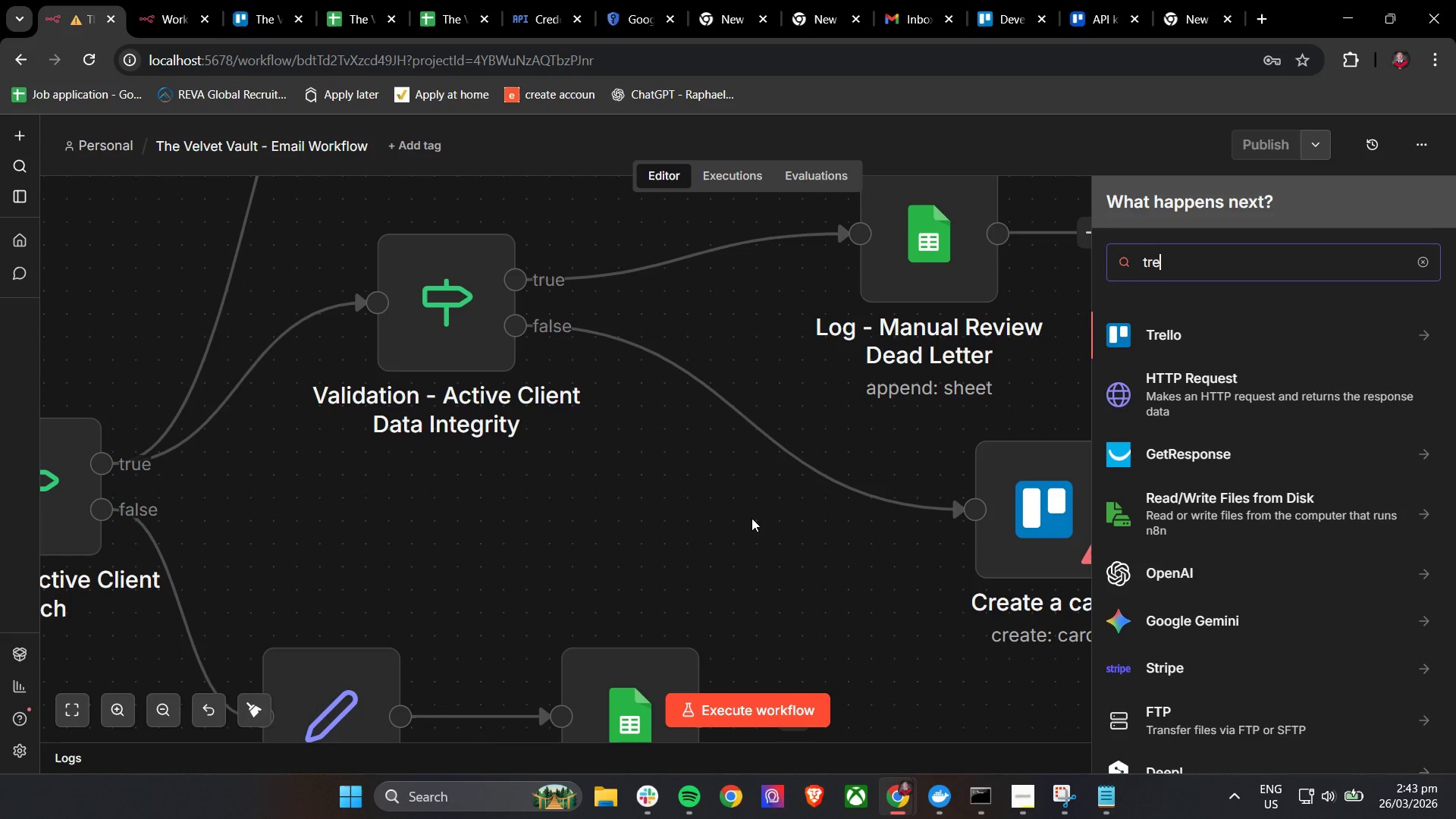 
wait(7.16)
 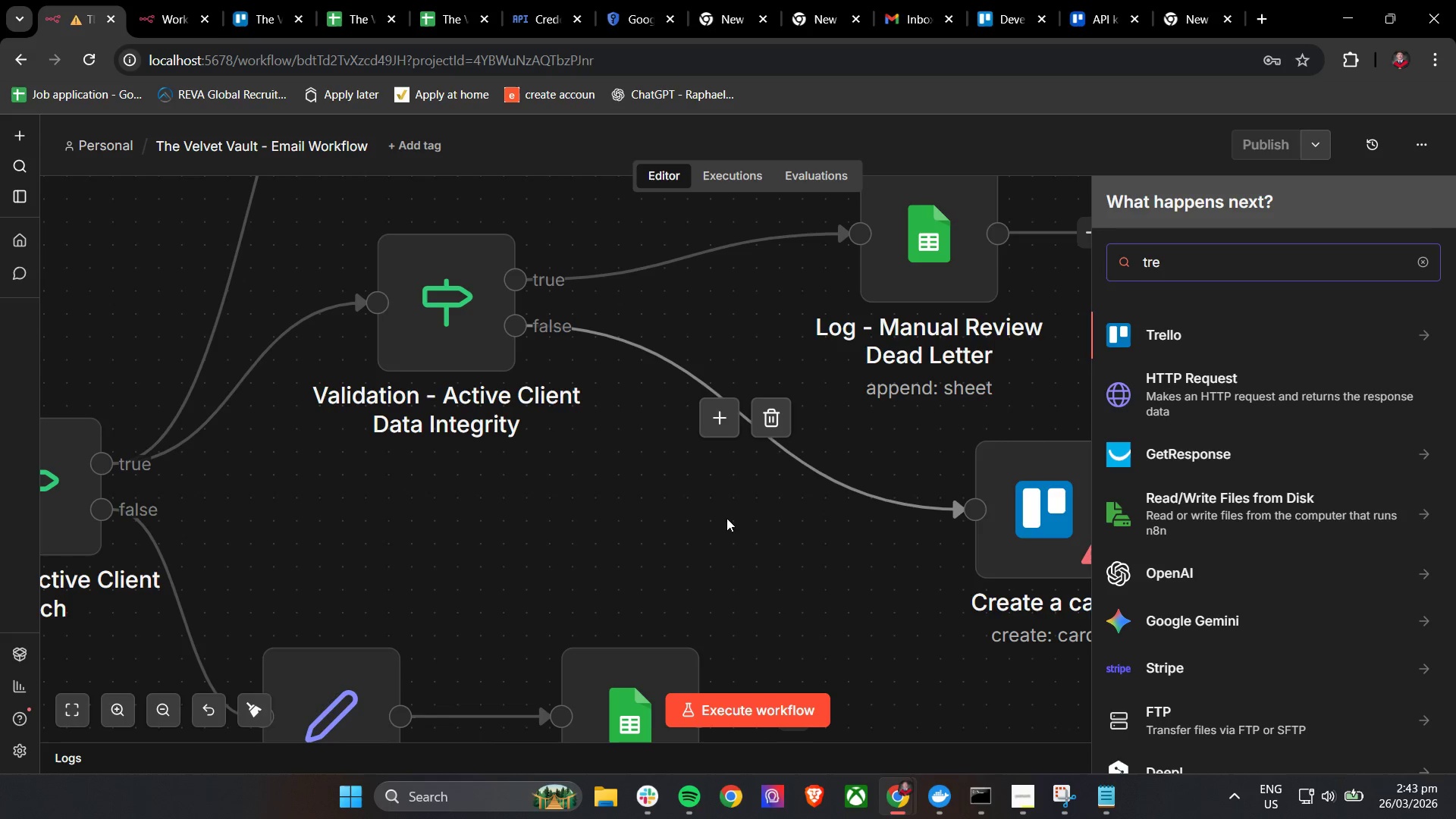 
left_click([1112, 793])
 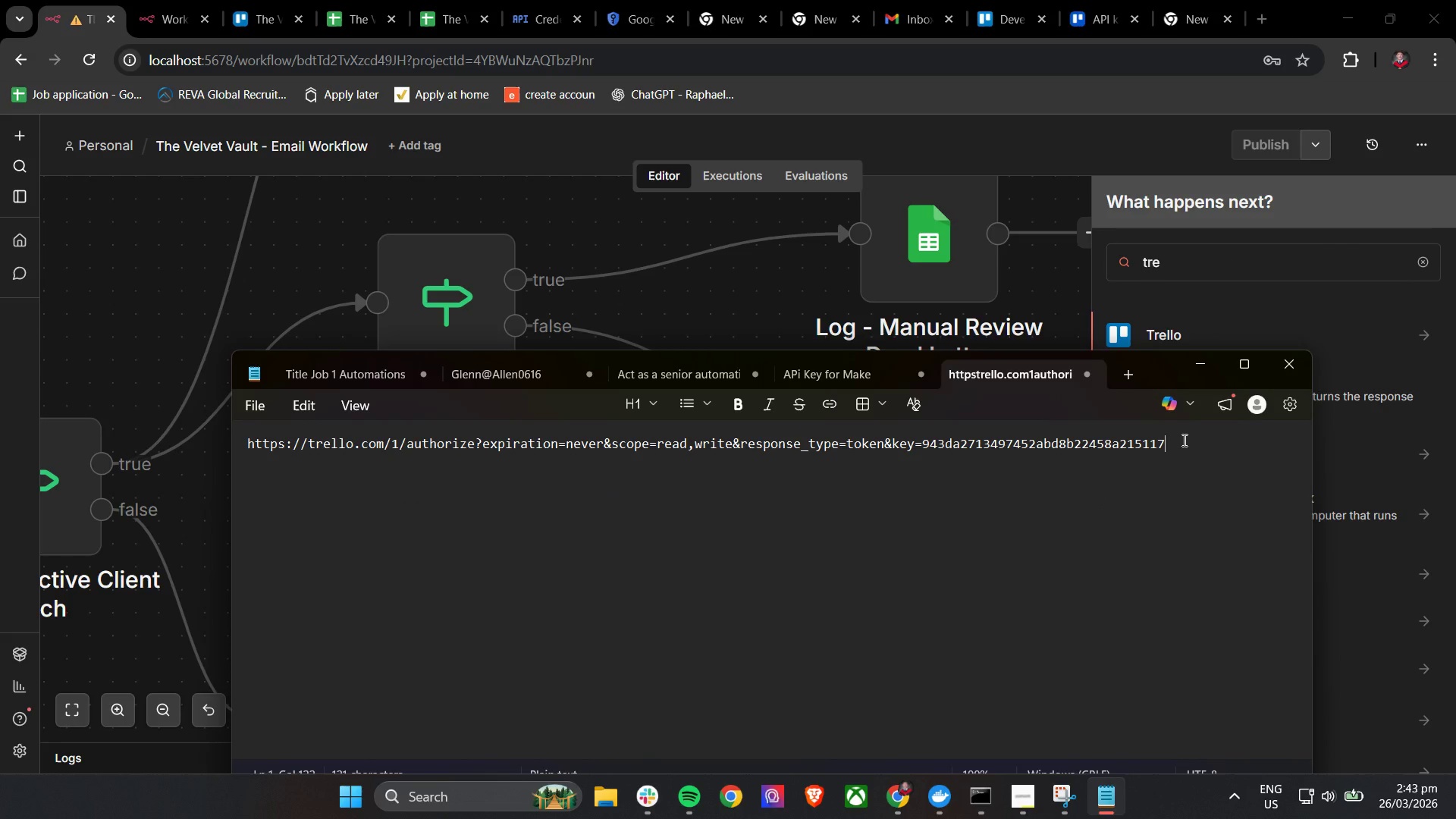 
key(Enter)
 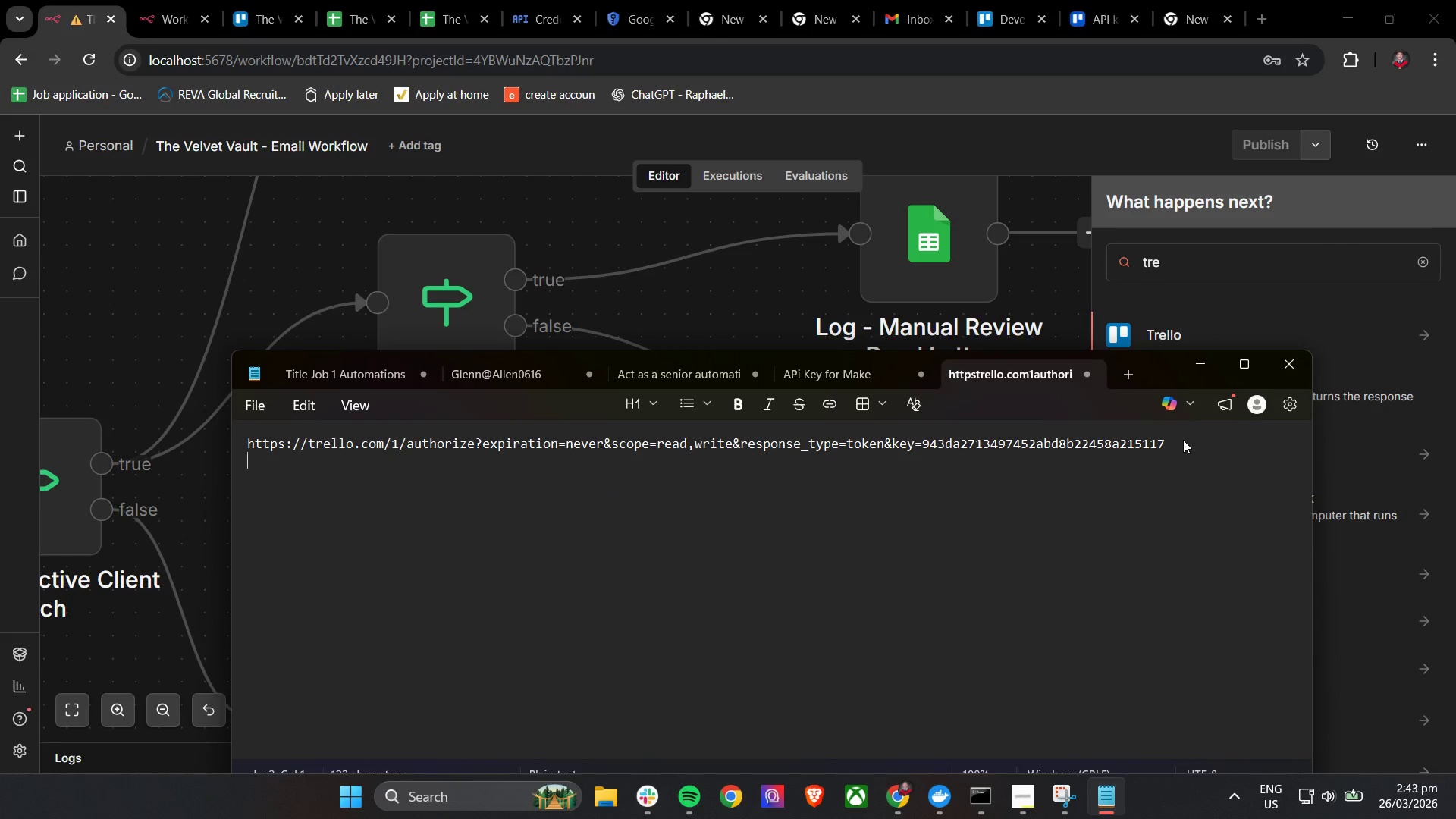 
key(Enter)
 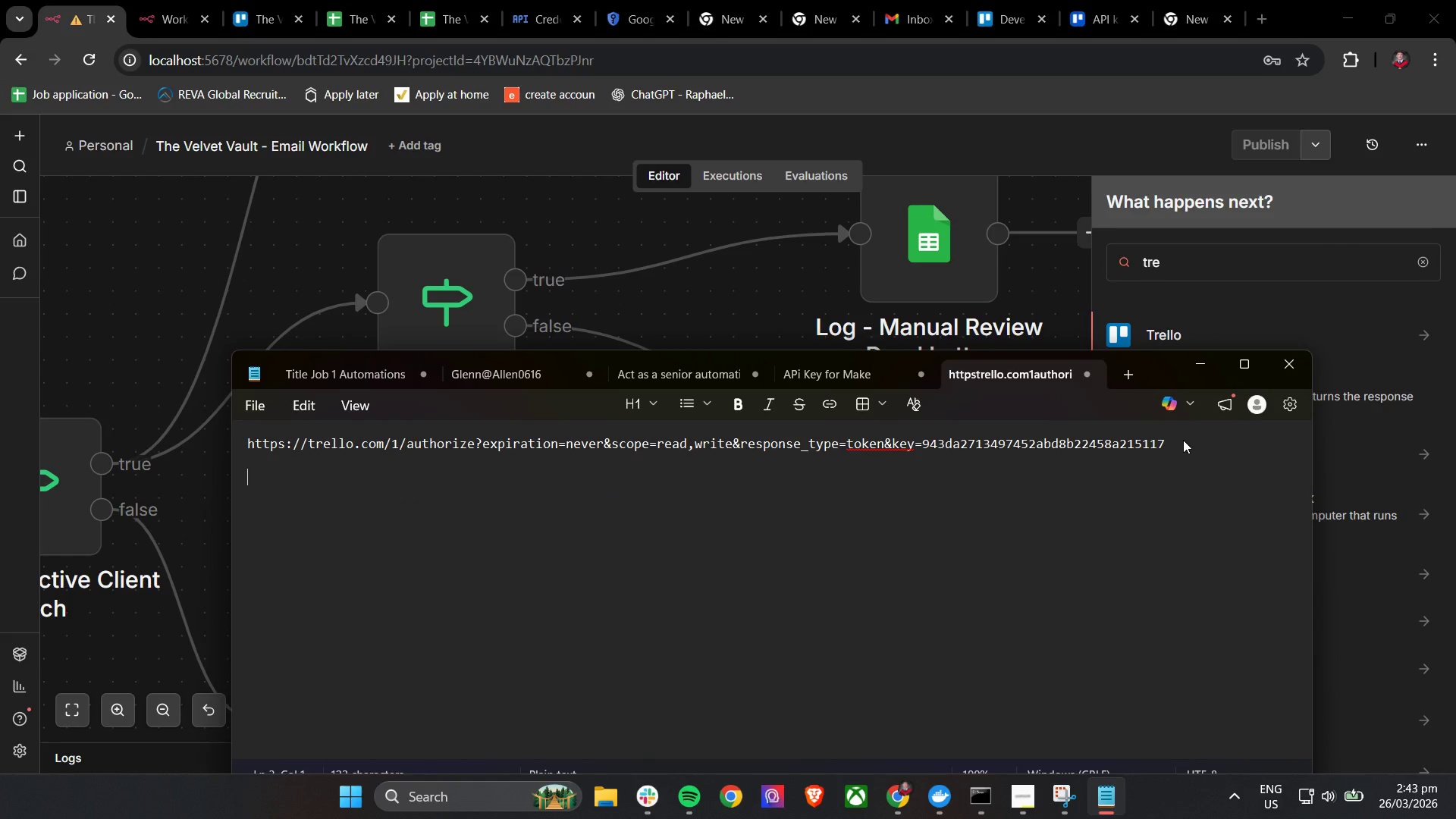 
key(Shift+ShiftLeft)
 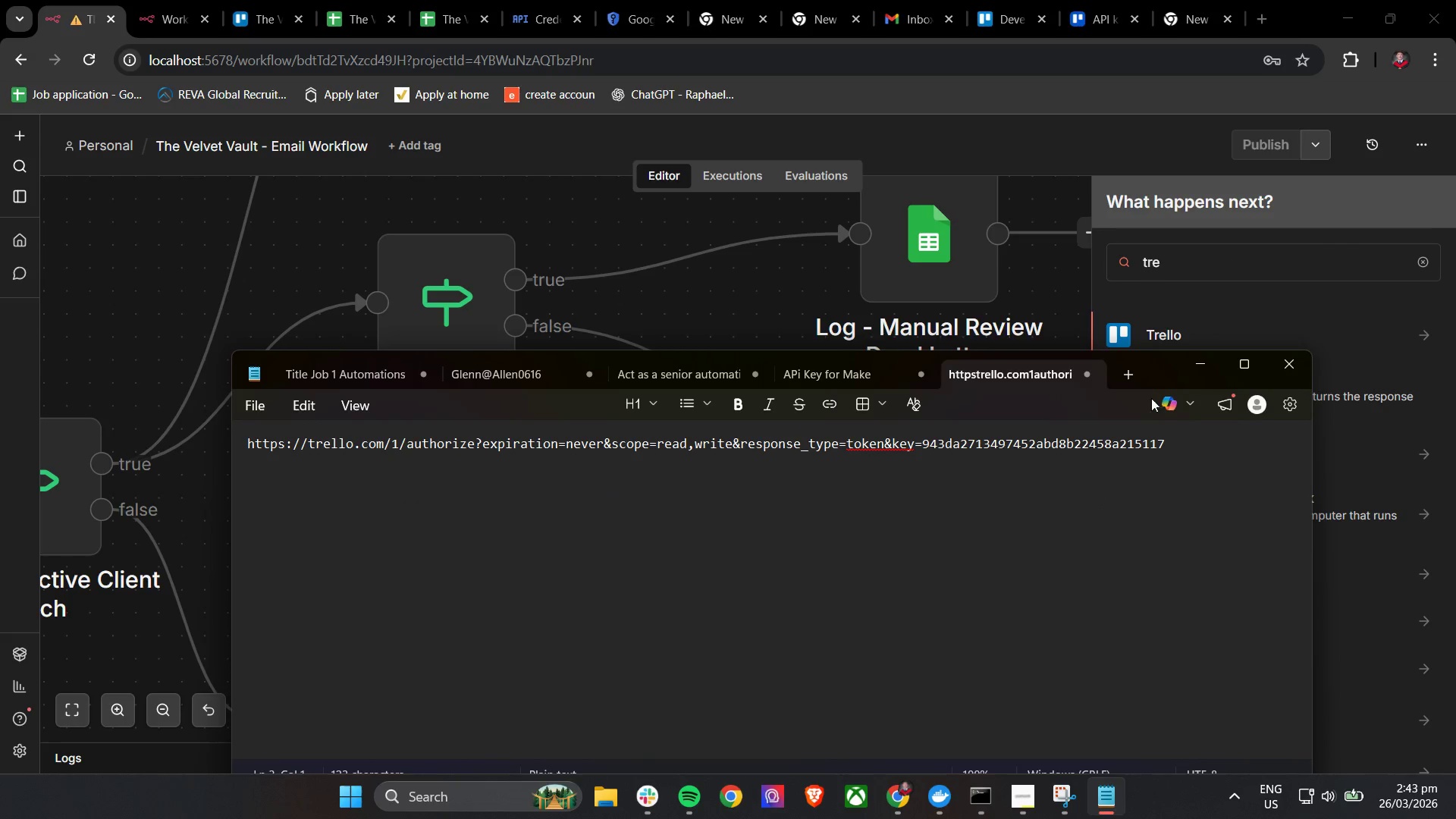 
left_click([1132, 370])
 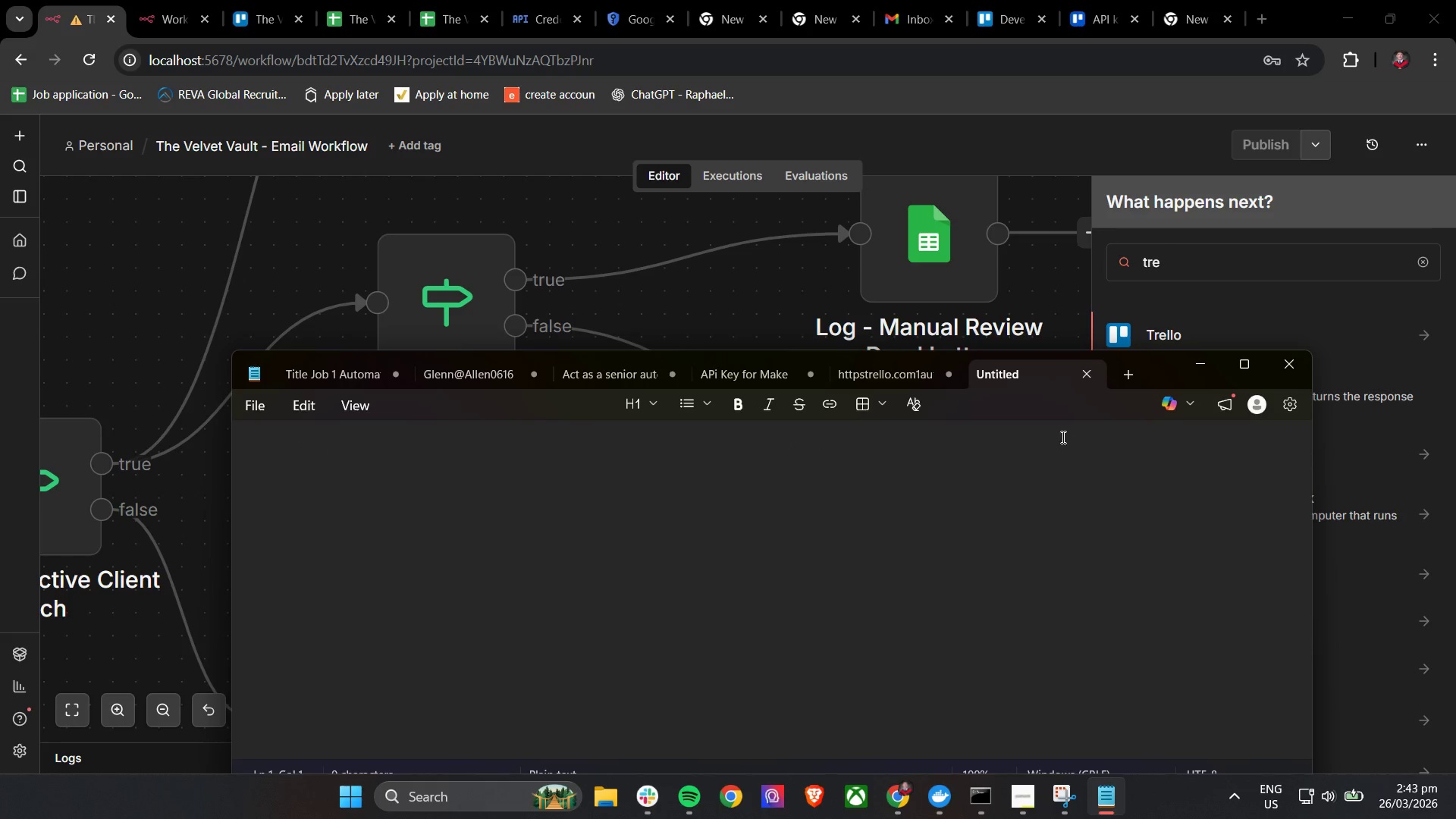 
left_click_drag(start_coordinate=[1036, 364], to_coordinate=[1015, 436])
 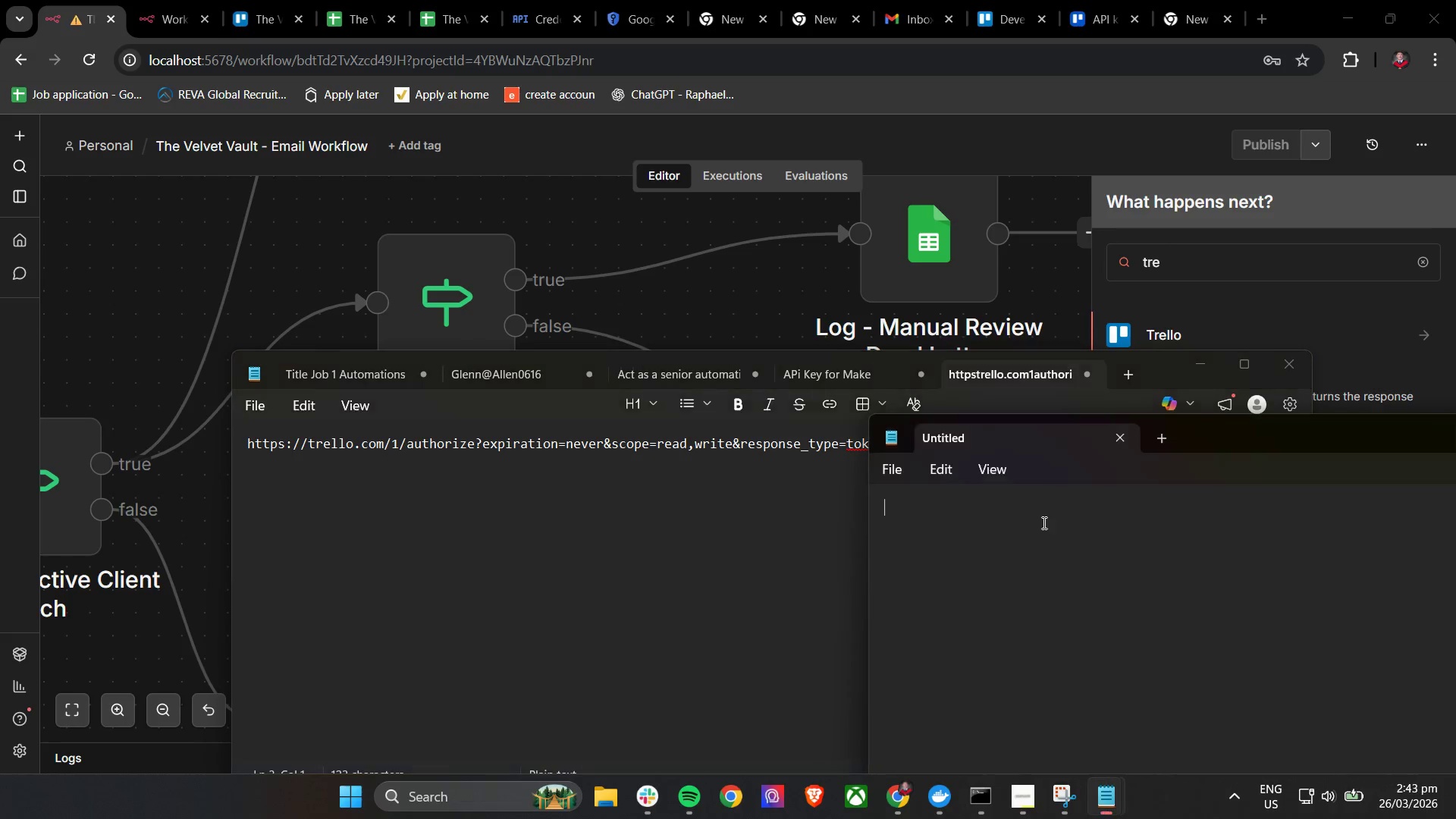 
key(Unknown)
 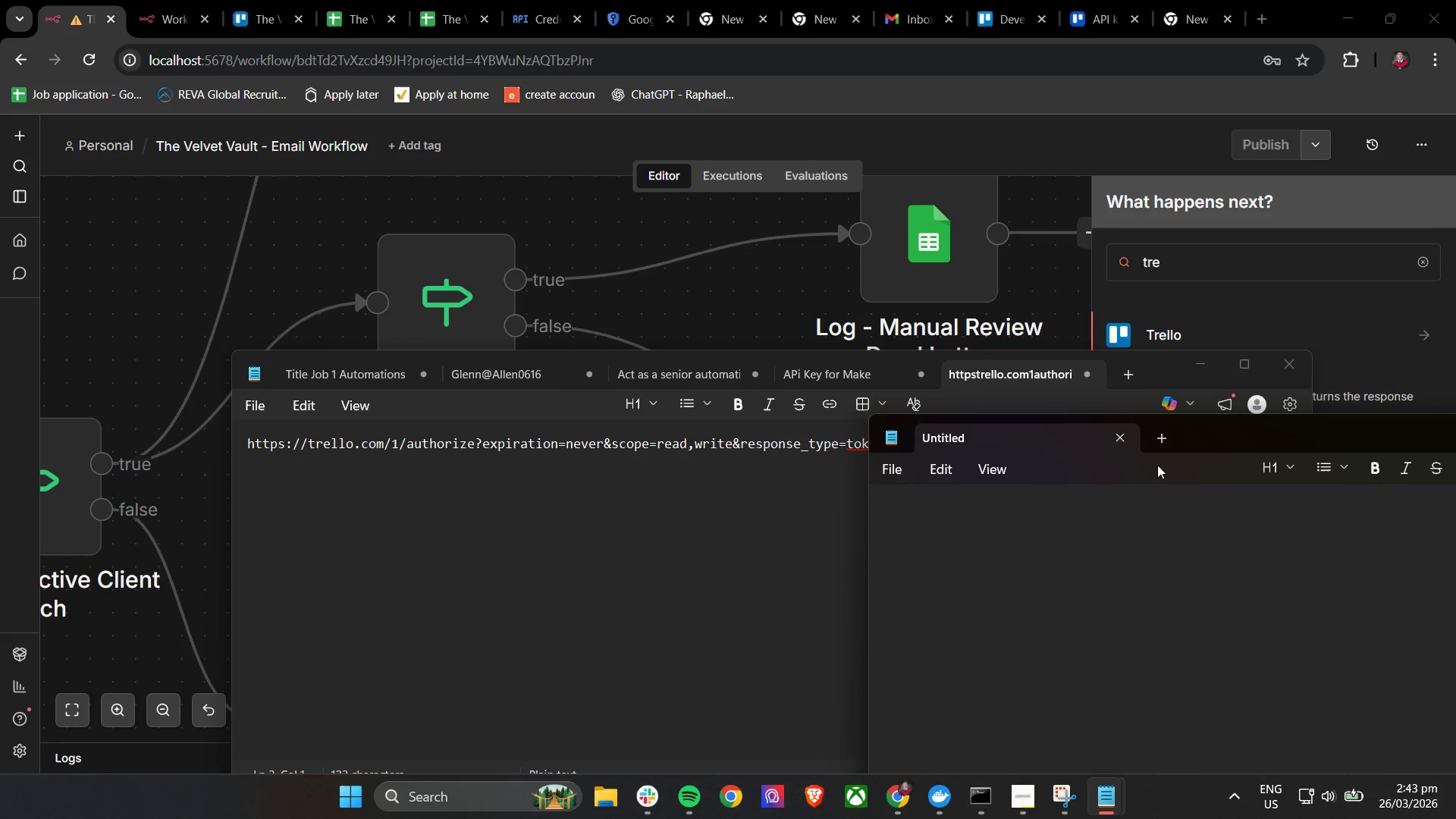 
left_click_drag(start_coordinate=[1234, 432], to_coordinate=[912, 357])
 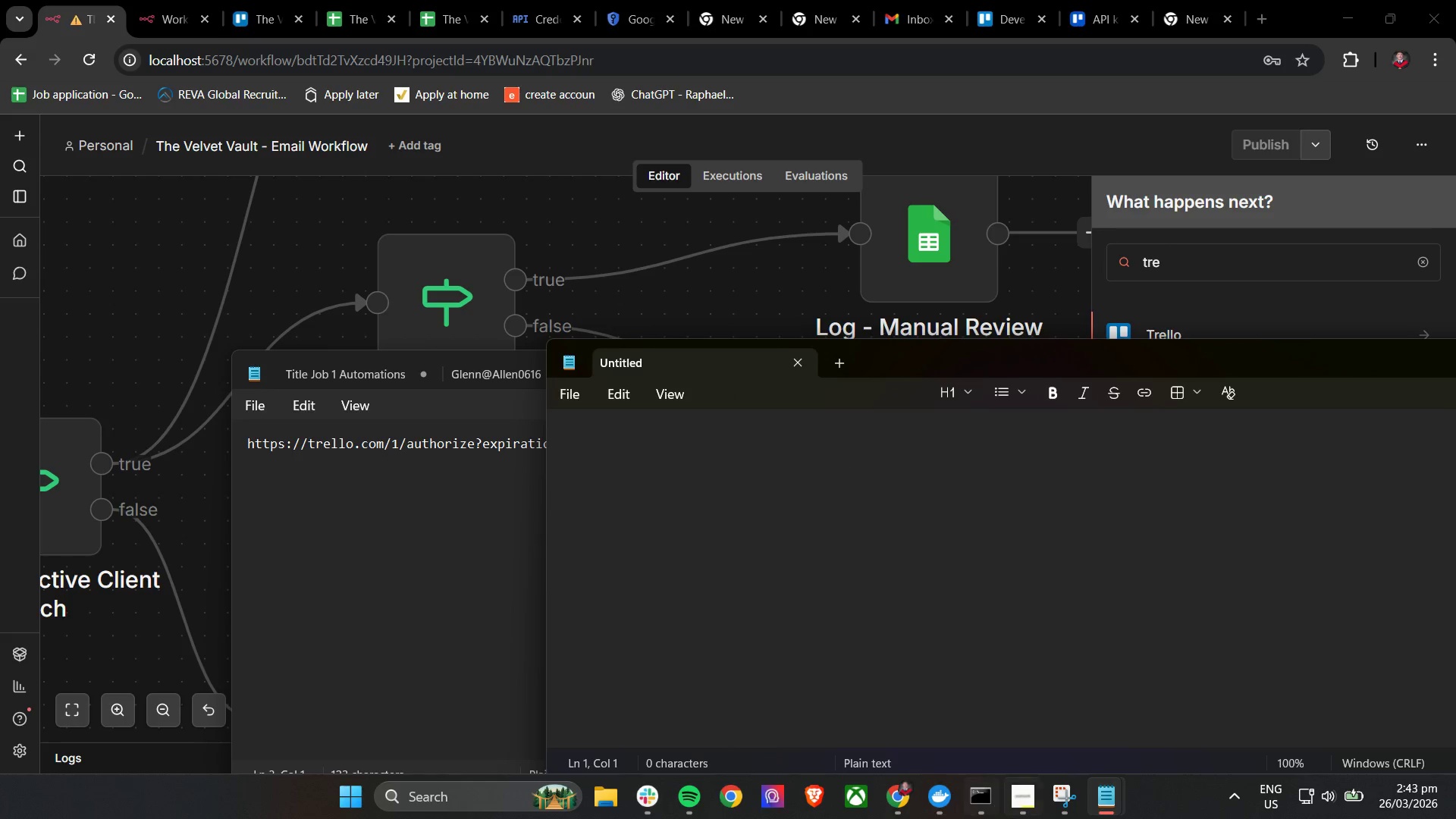 
left_click([1023, 813])